 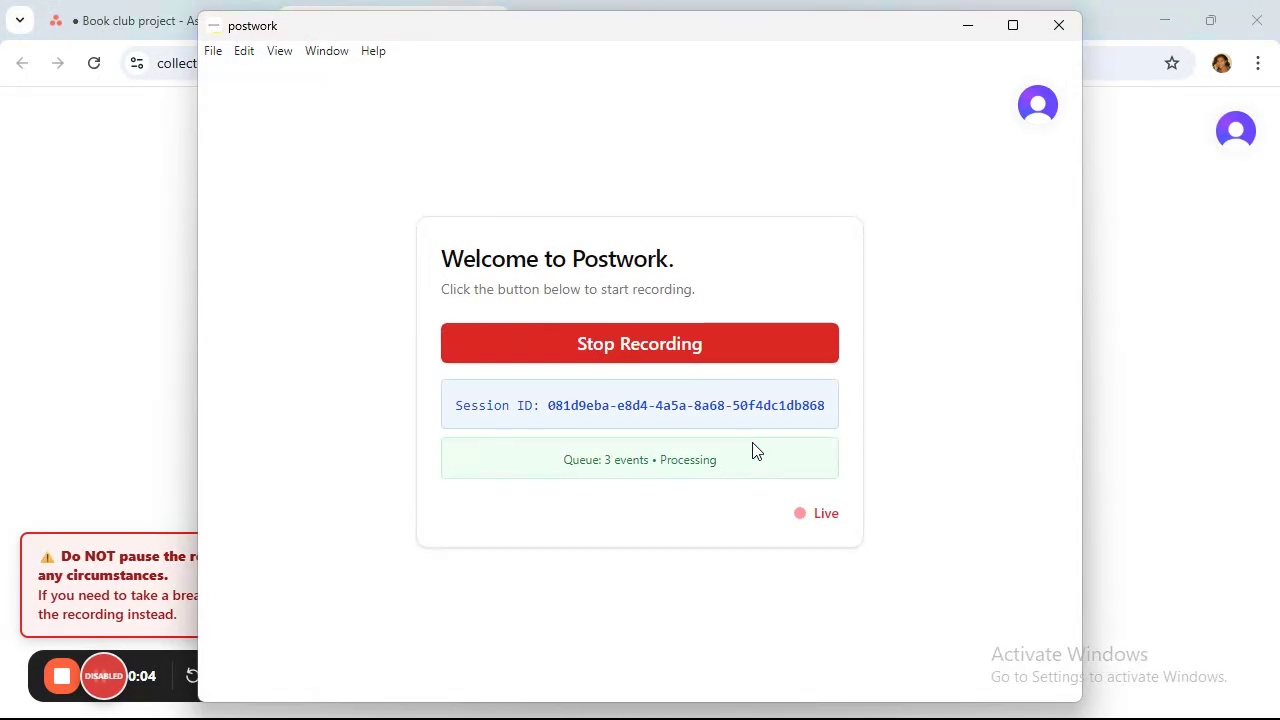 
left_click([964, 27])
 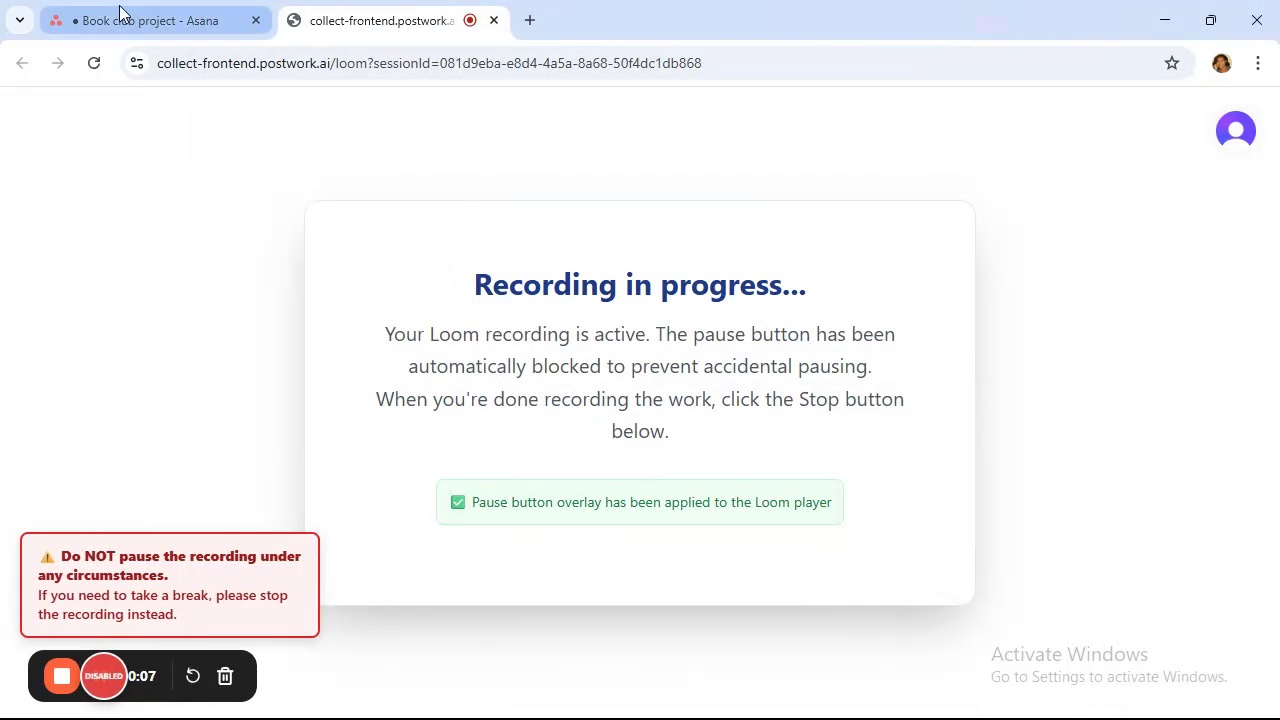 
left_click([131, 0])
 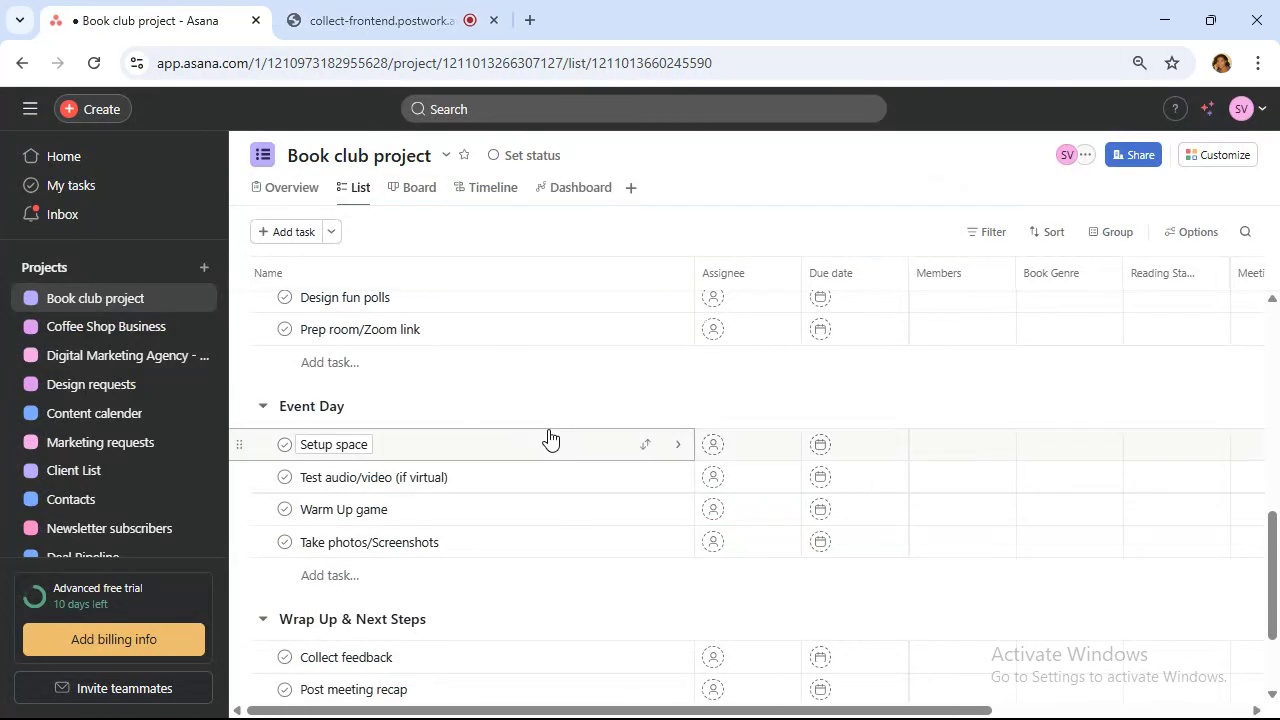 
wait(5.59)
 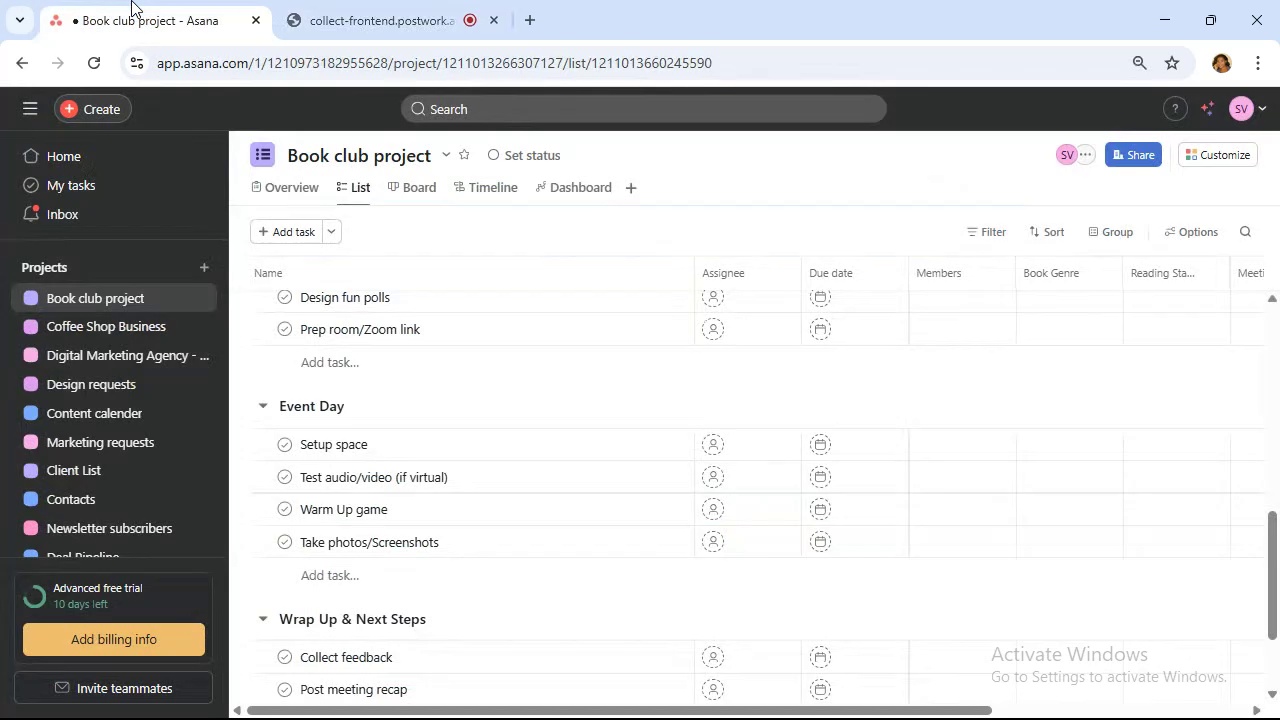 
scroll: coordinate [545, 420], scroll_direction: up, amount: 2.0
 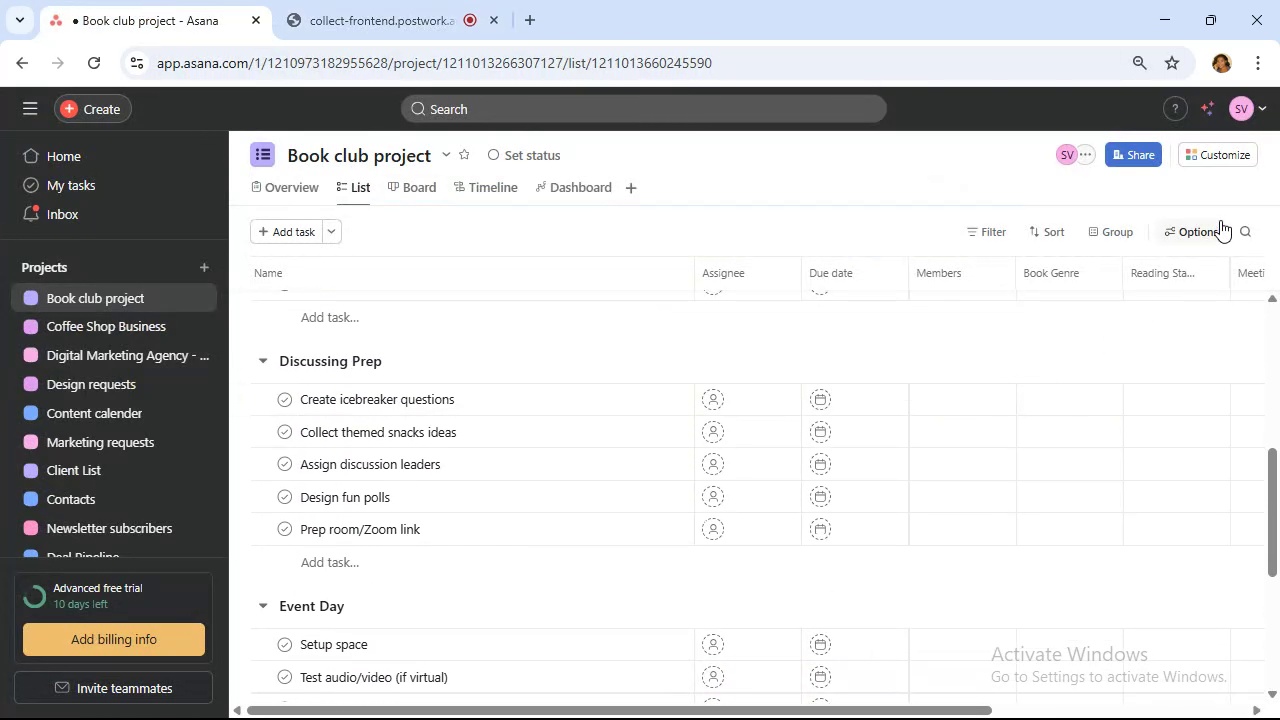 
left_click([1233, 160])
 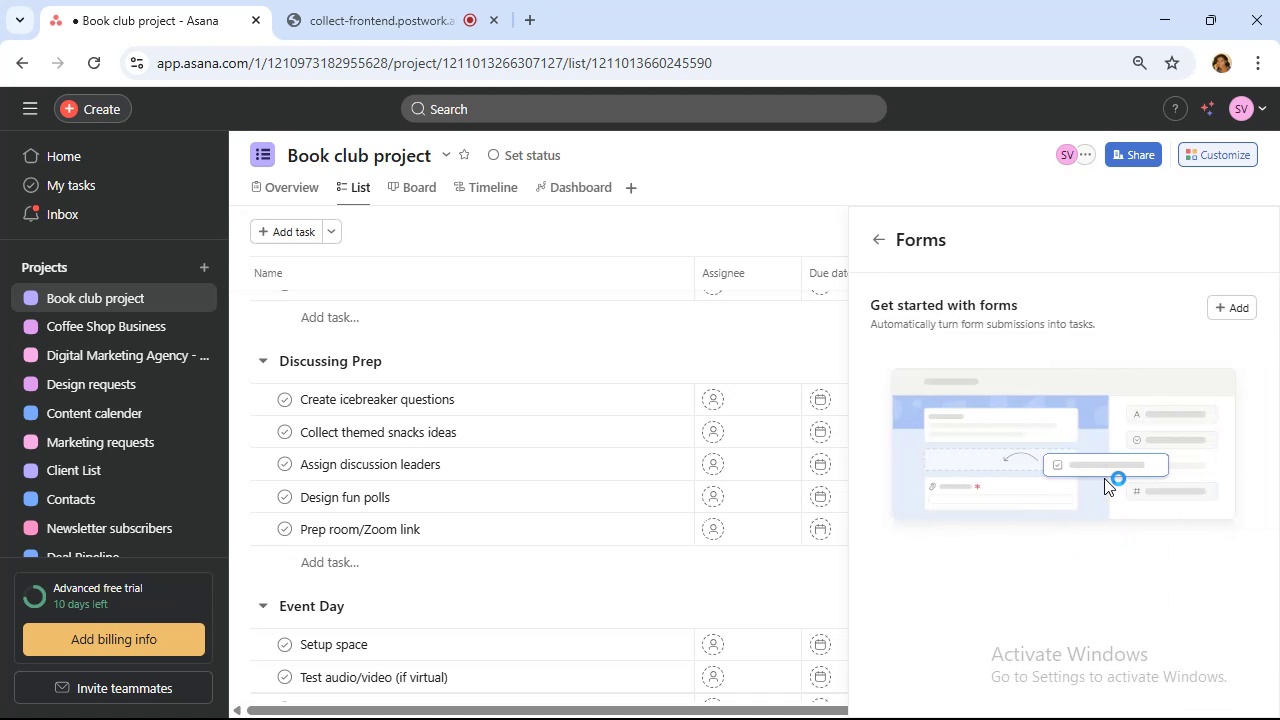 
wait(5.34)
 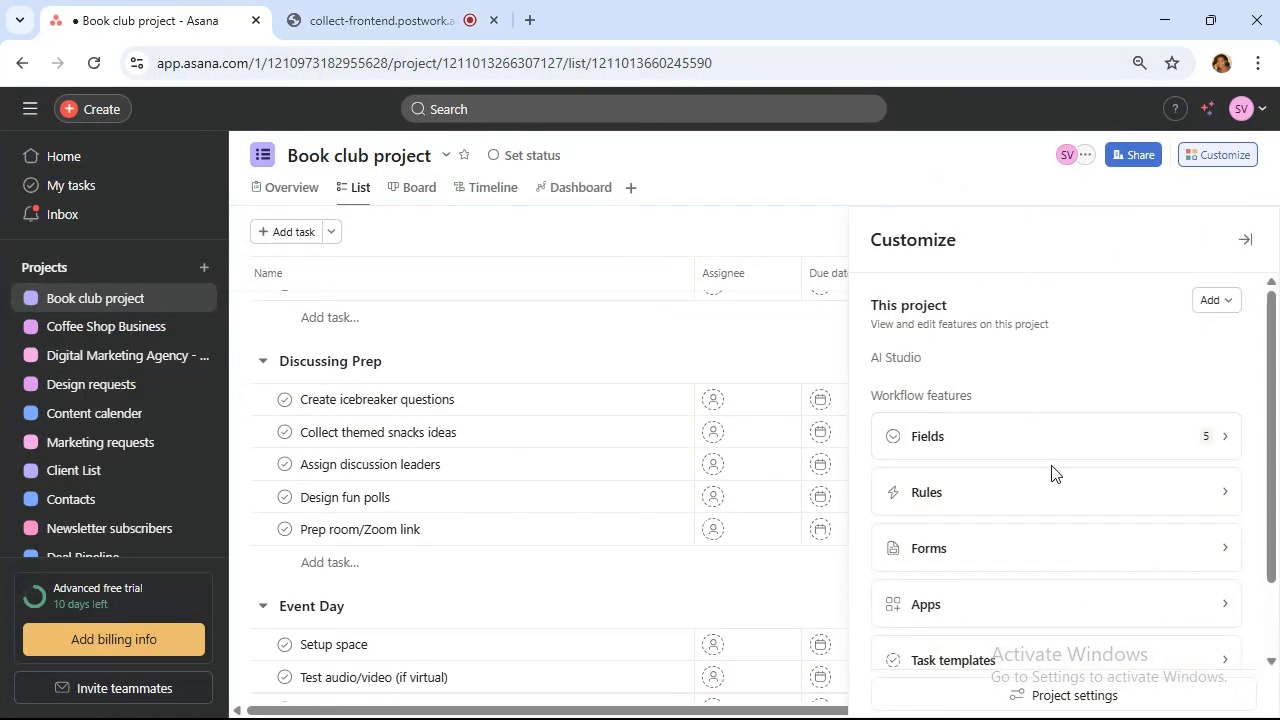 
left_click([1222, 304])
 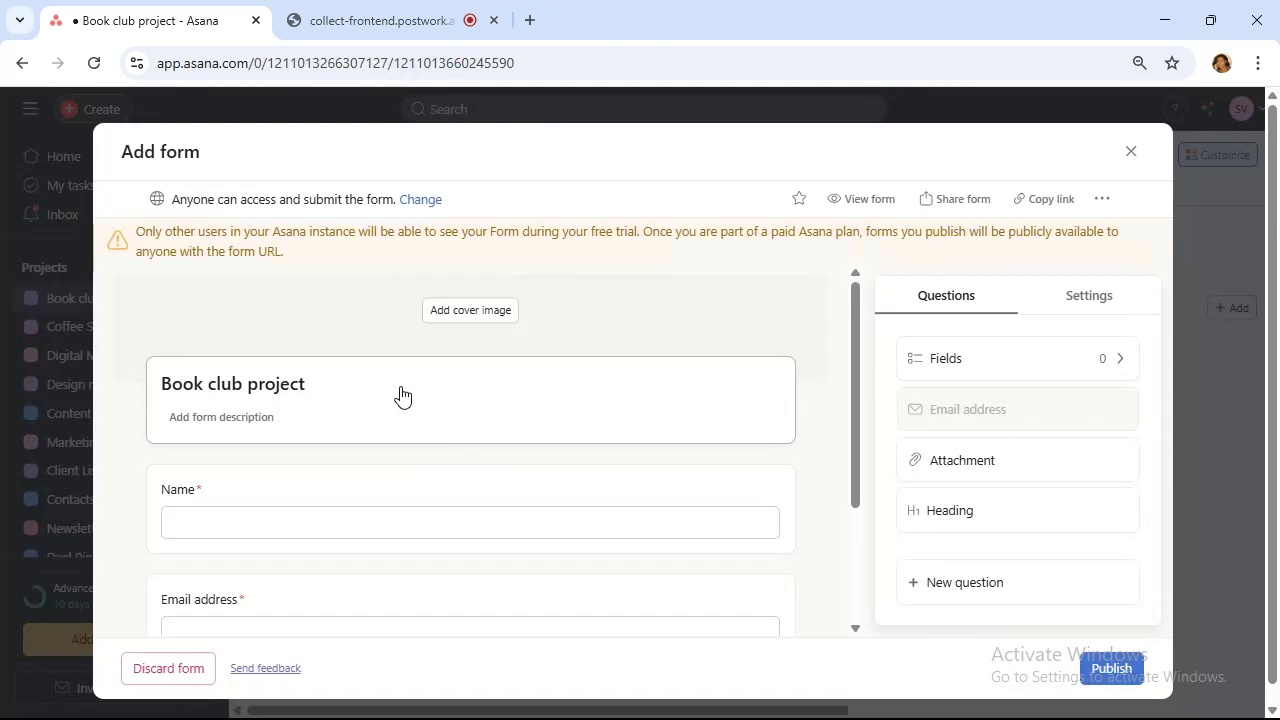 
wait(10.15)
 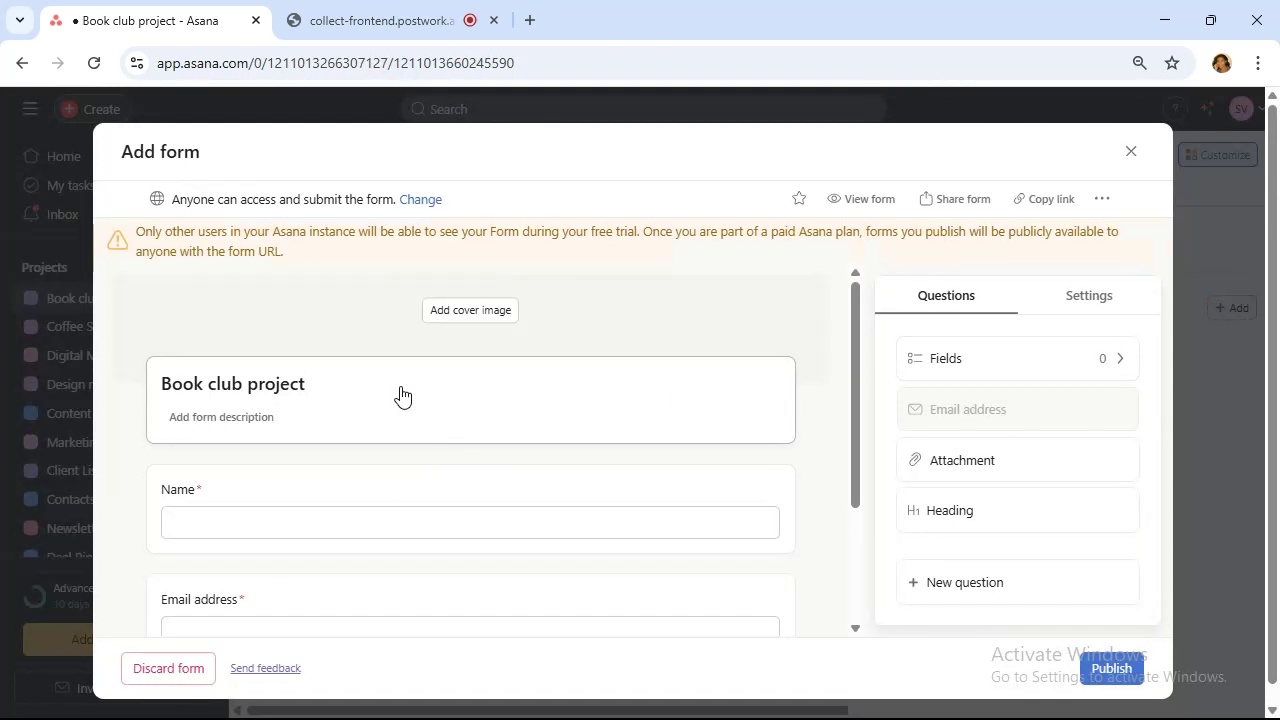 
left_click([332, 384])
 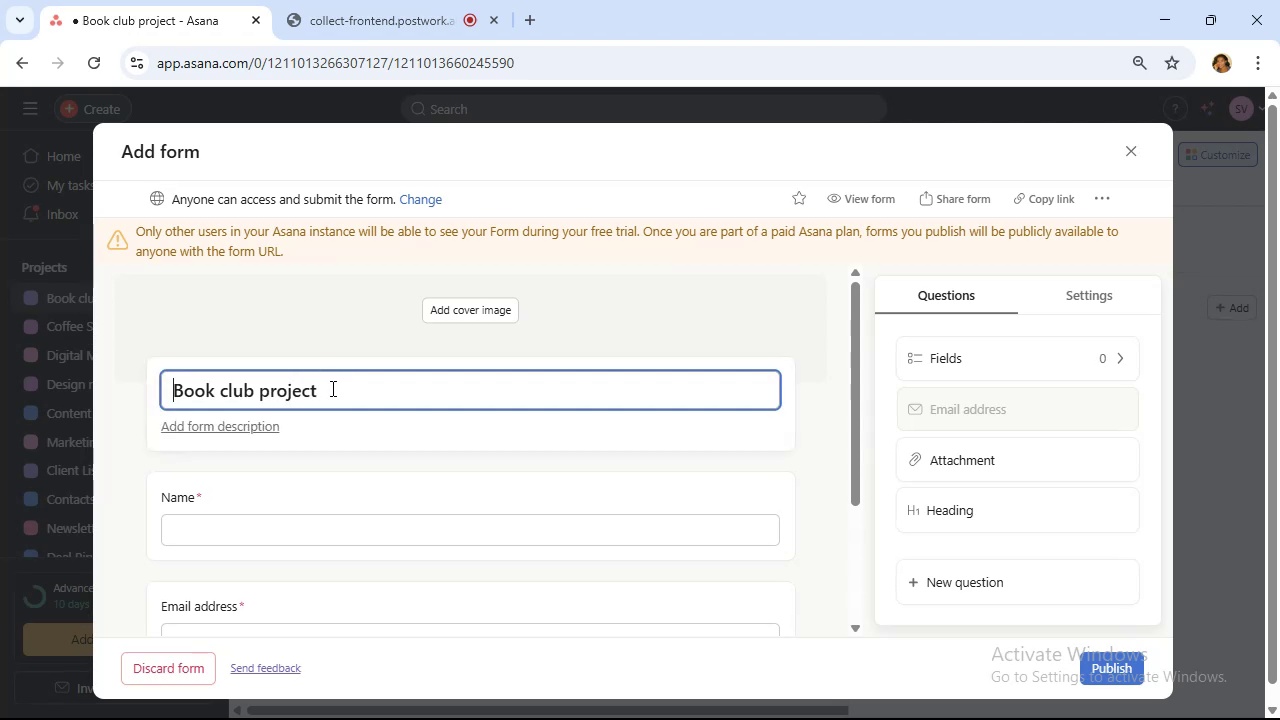 
left_click_drag(start_coordinate=[327, 391], to_coordinate=[100, 414])
 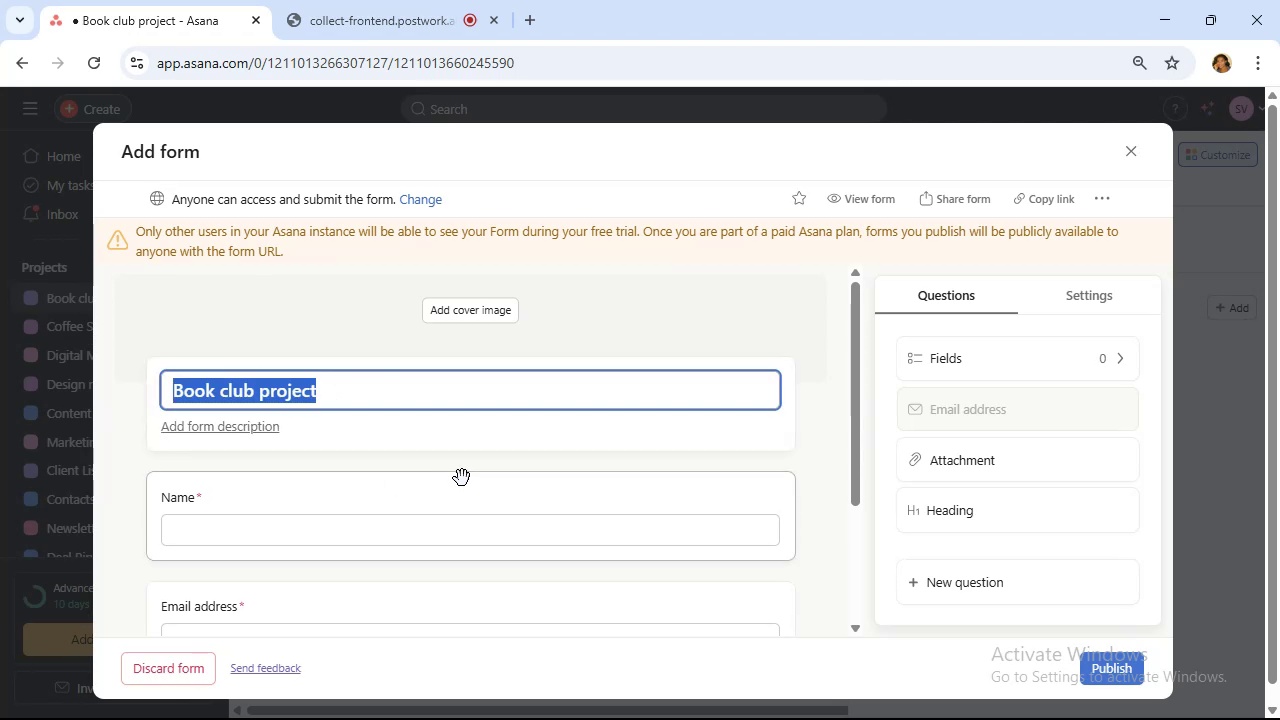 
type(Discussionn)
key(Backspace)
type( Prep Form)
 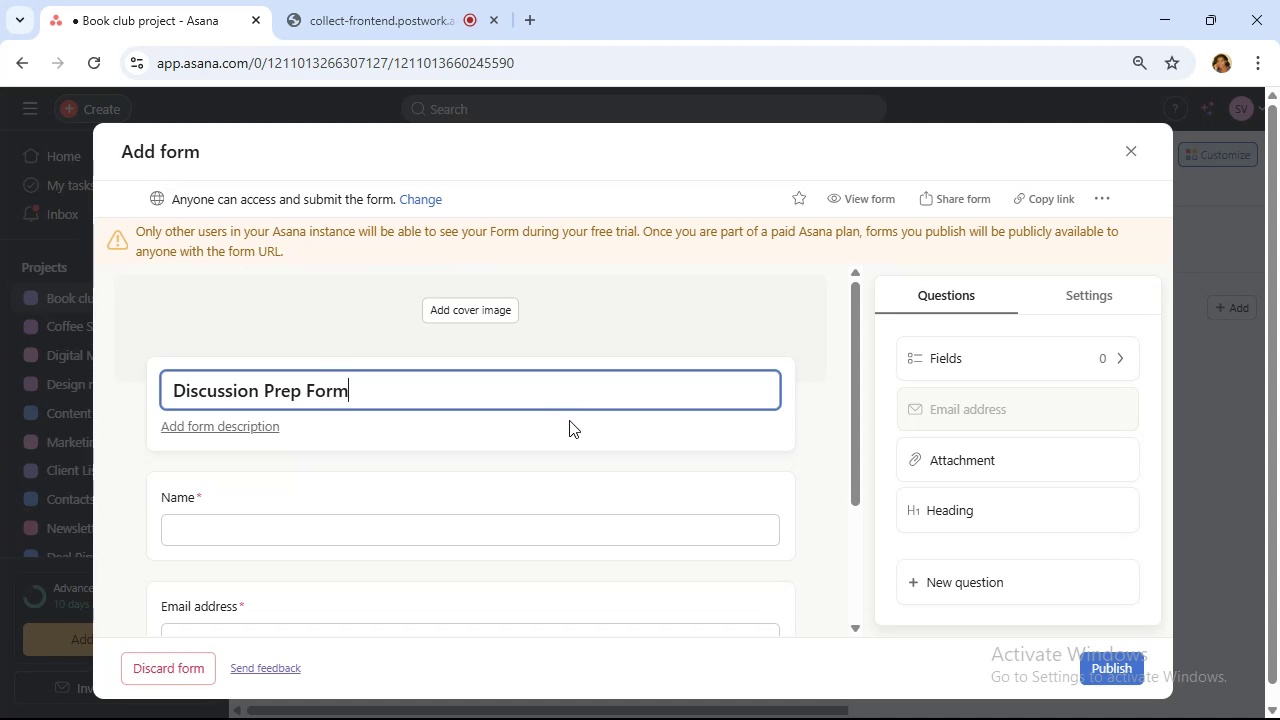 
wait(14.73)
 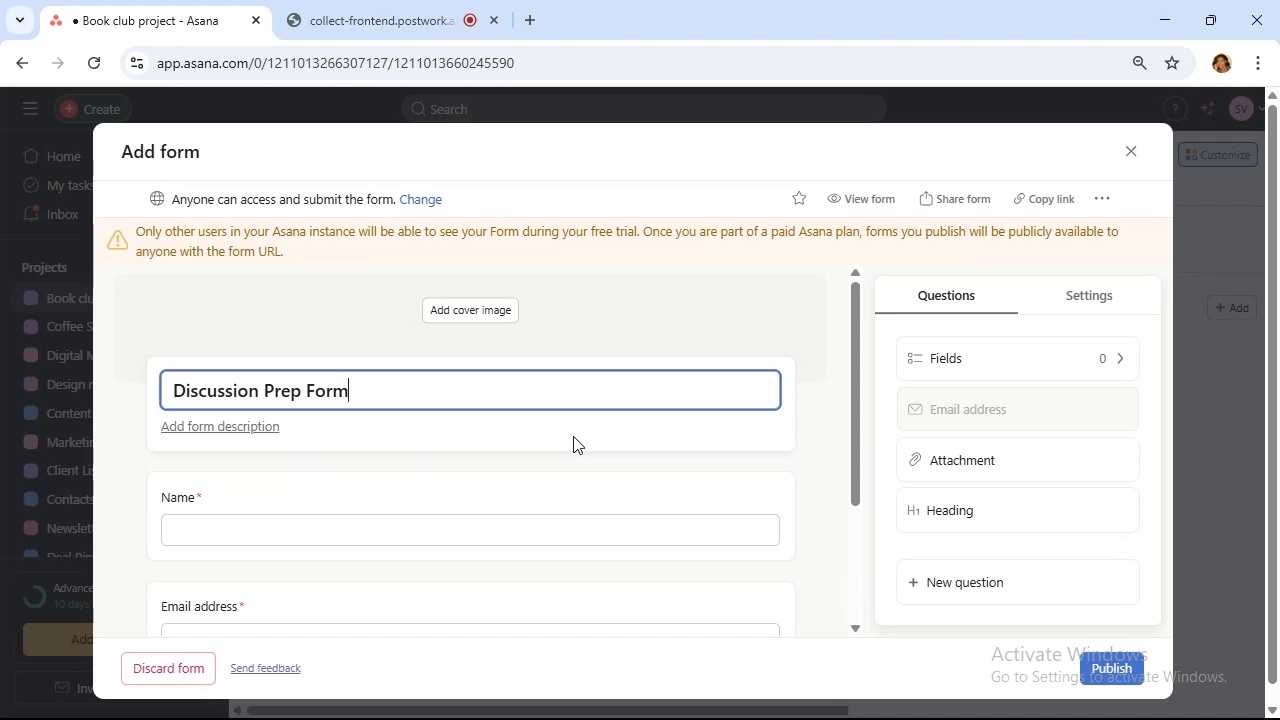 
scroll: coordinate [590, 468], scroll_direction: down, amount: 1.0
 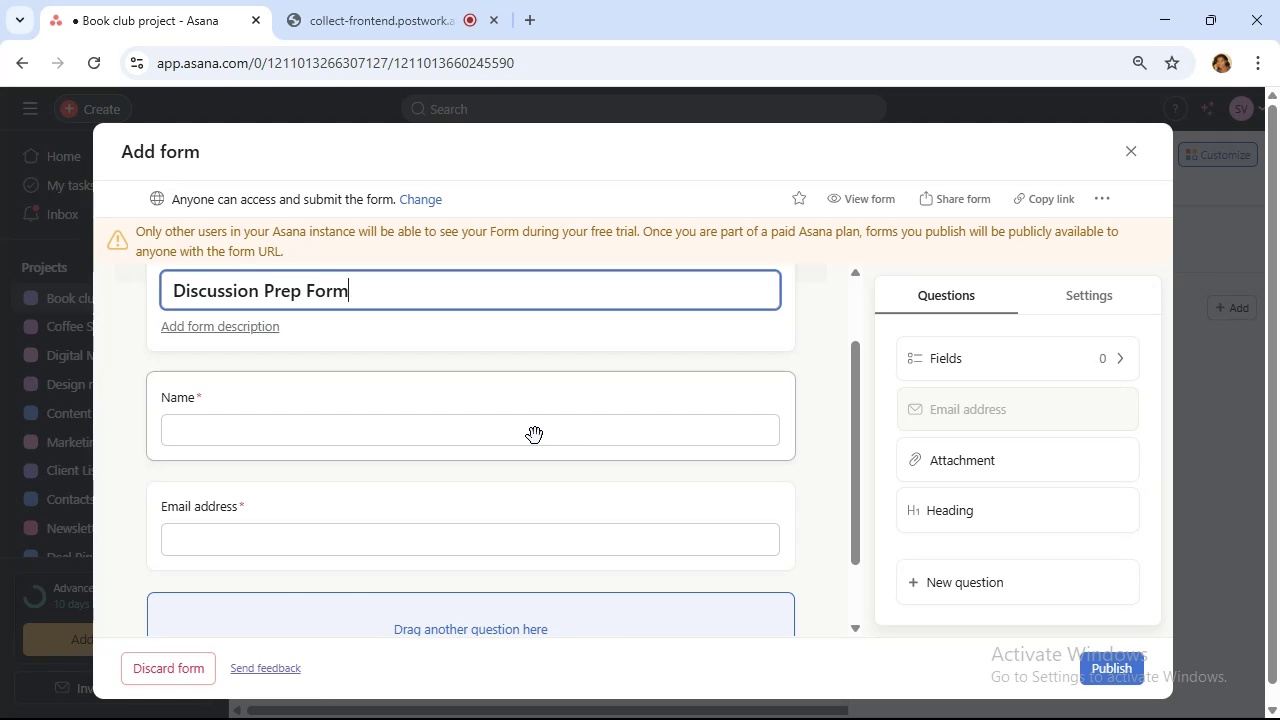 
wait(10.64)
 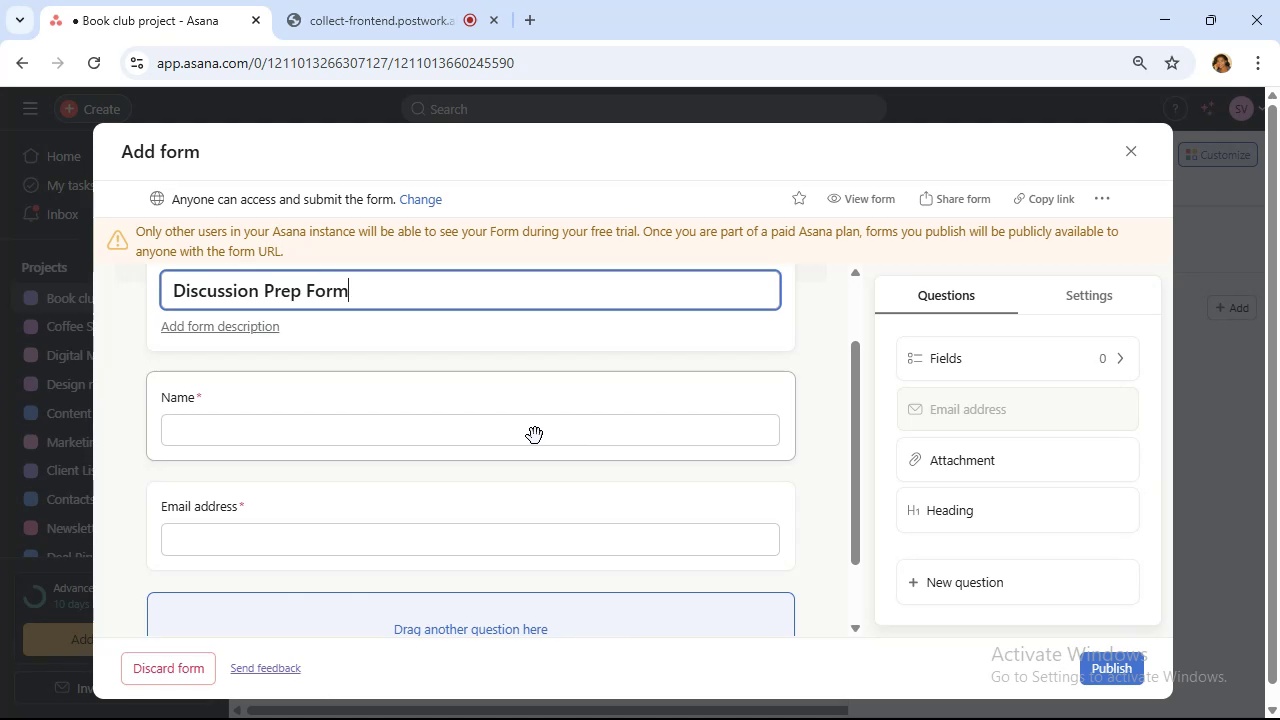 
scroll: coordinate [536, 451], scroll_direction: down, amount: 1.0
 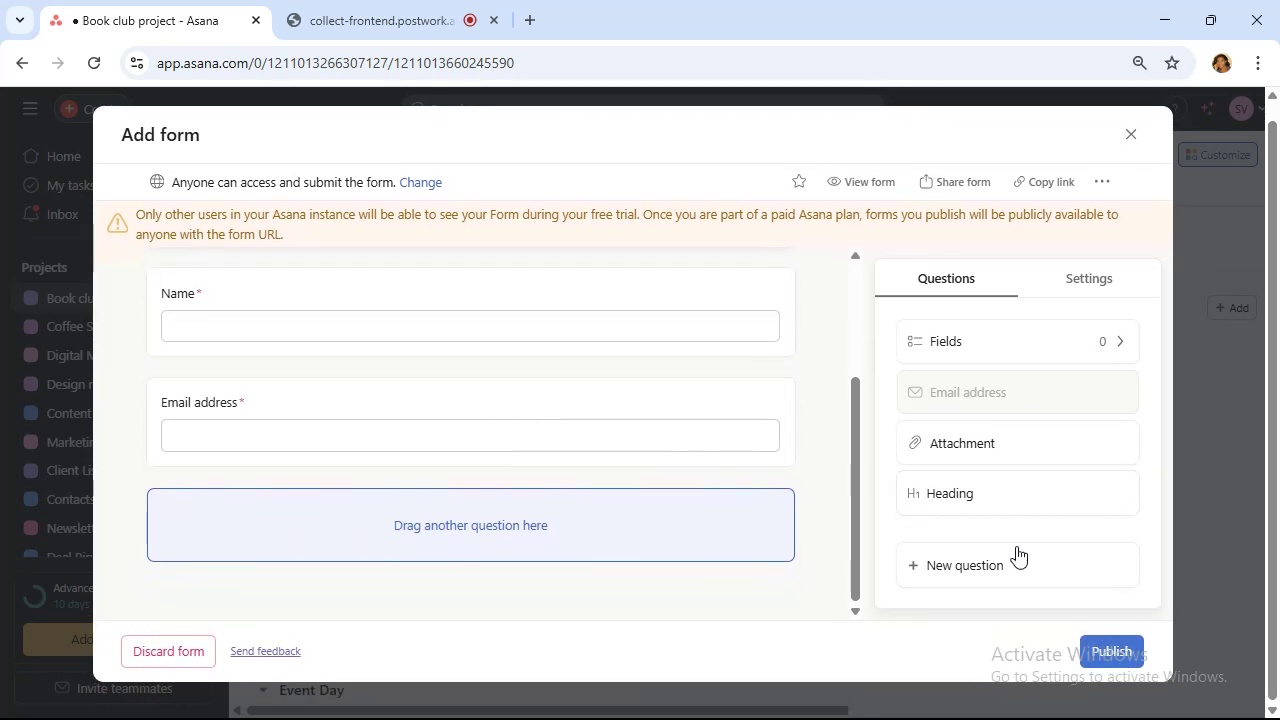 
left_click([1009, 571])
 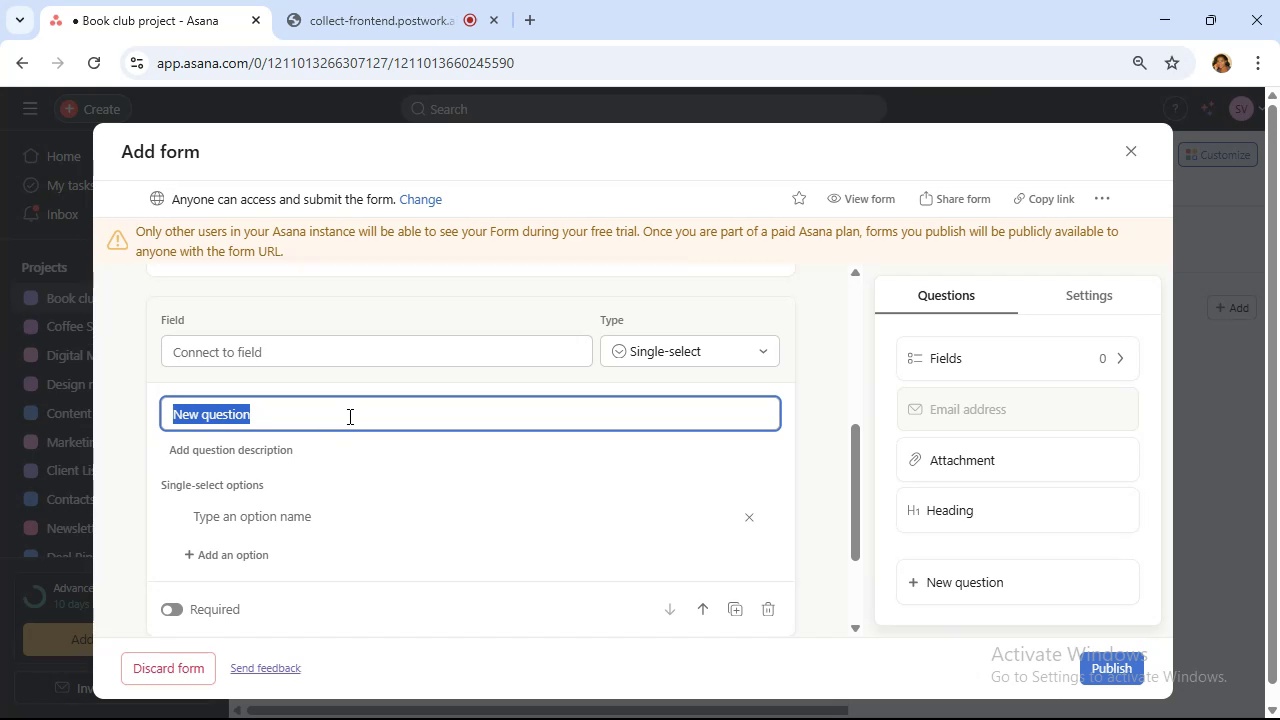 
type(What )
 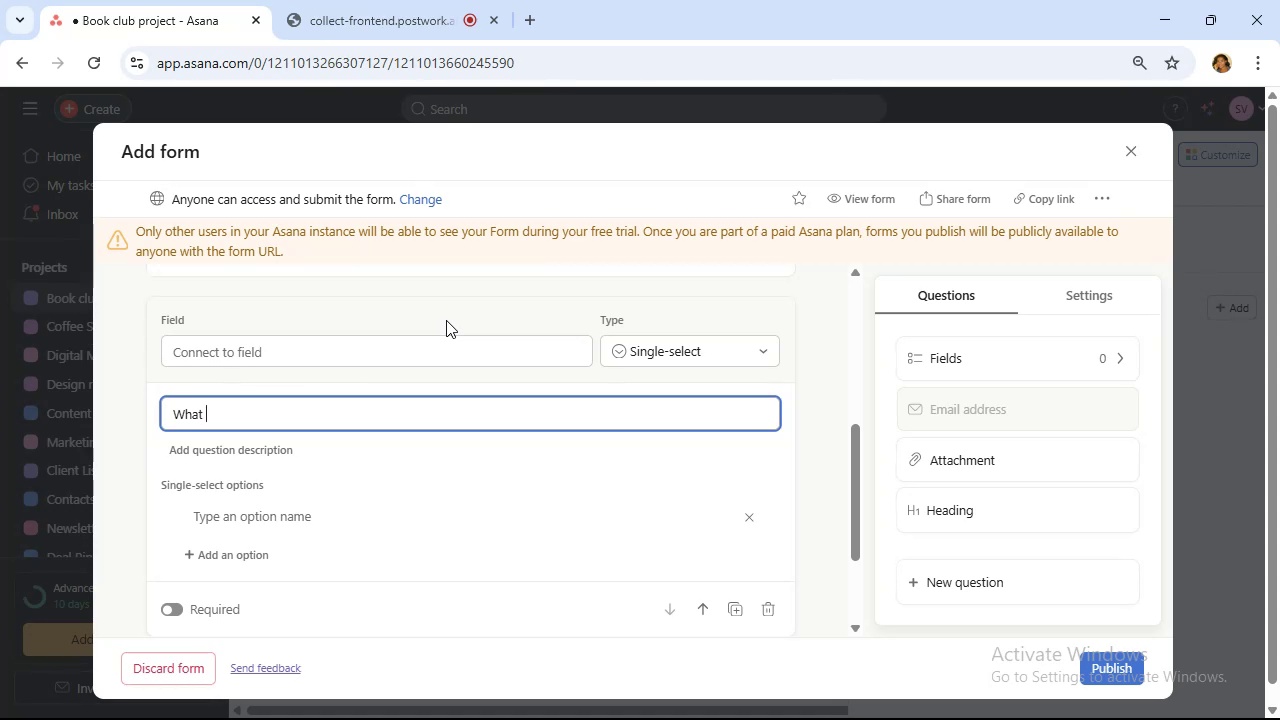 
wait(25.48)
 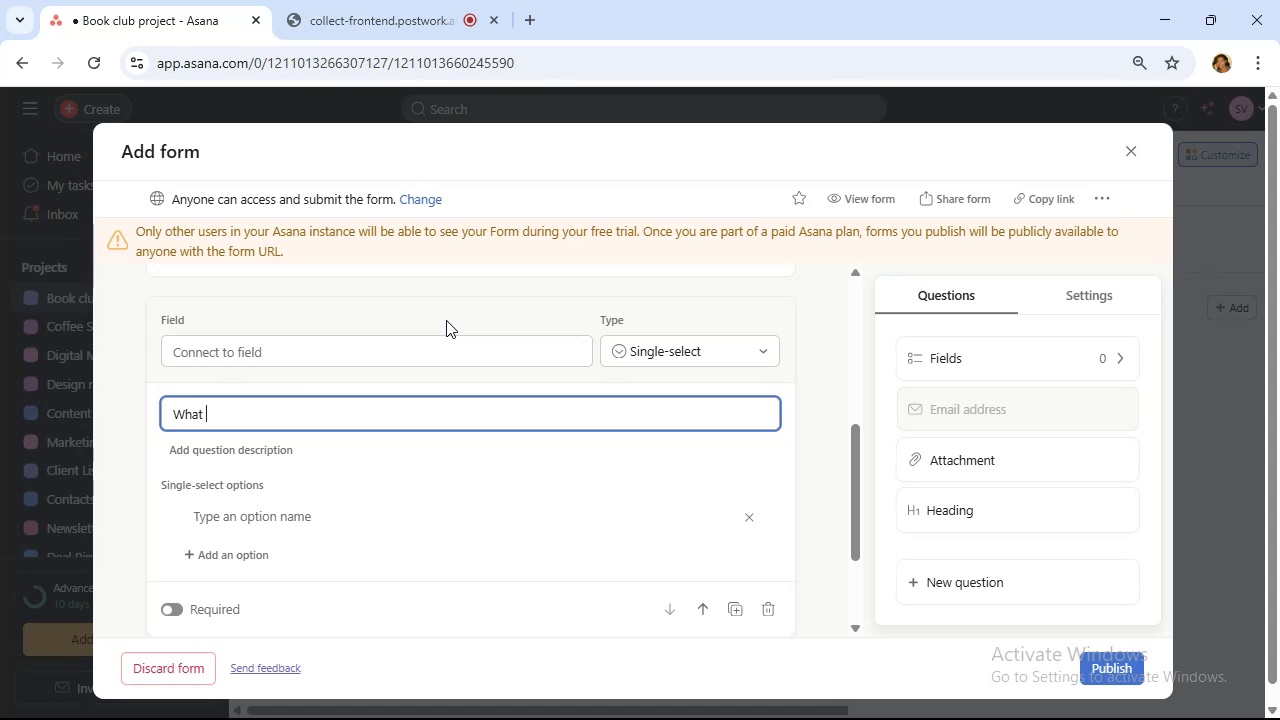 
key(Backspace)
type(`s one fun or silly question you want to ask the group before diving)
 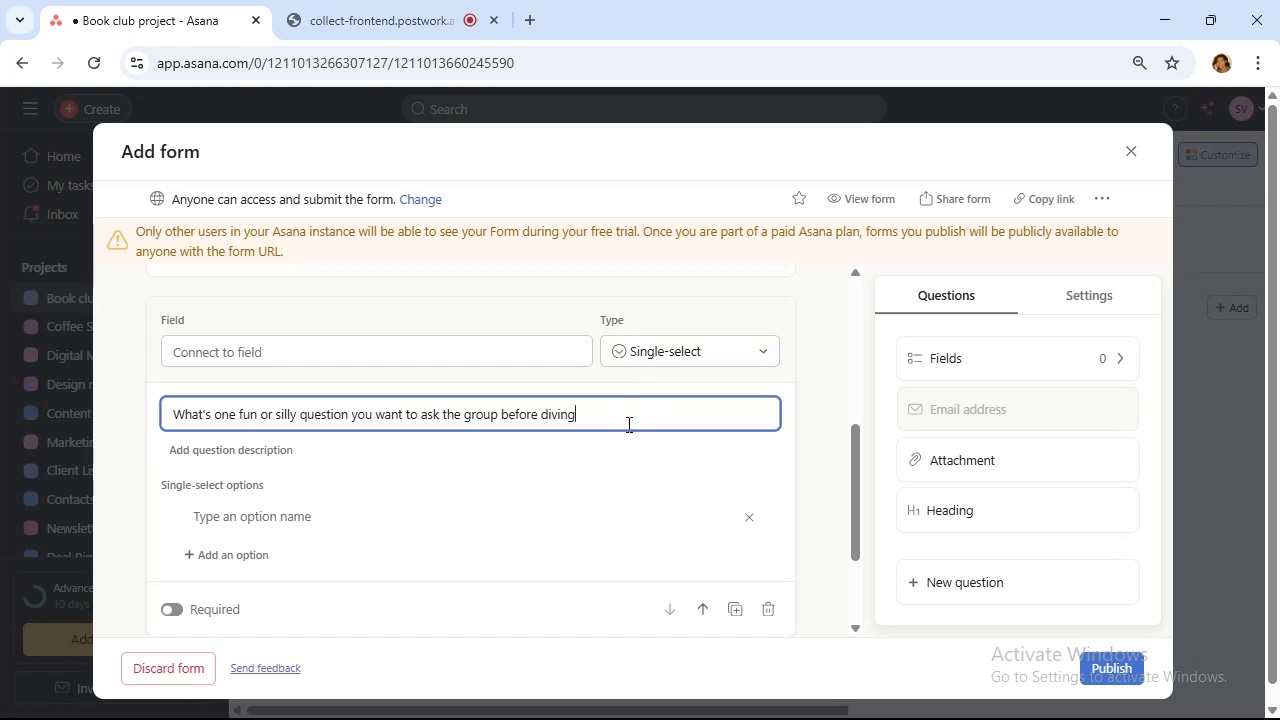 
wait(15.05)
 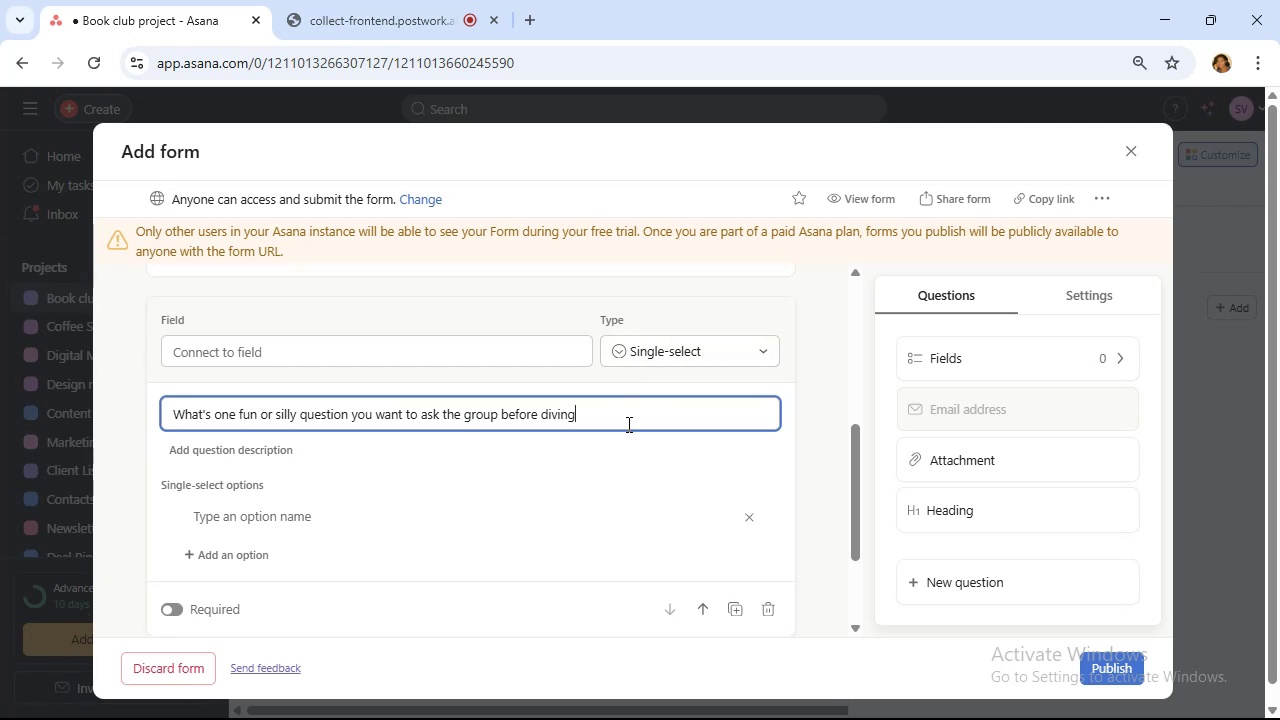 
scroll: coordinate [560, 438], scroll_direction: down, amount: 1.0
 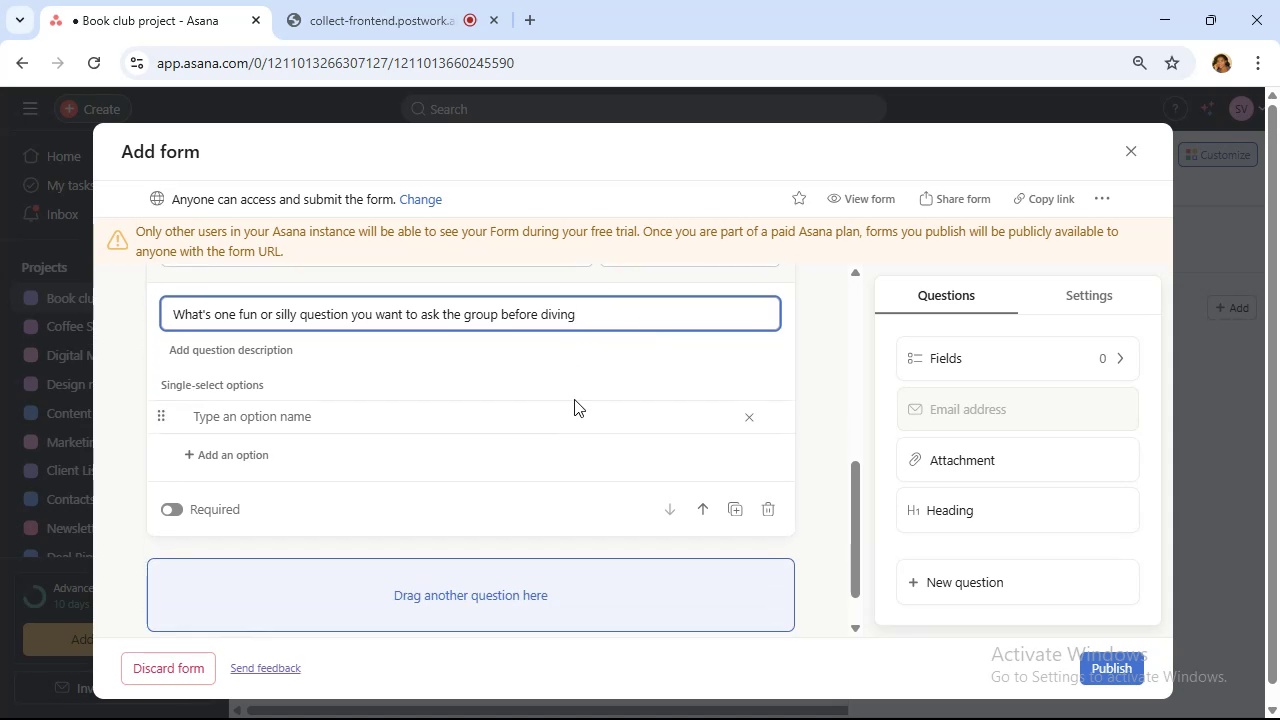 
type(int)
key(Backspace)
key(Backspace)
key(Backspace)
type( into the book?)
 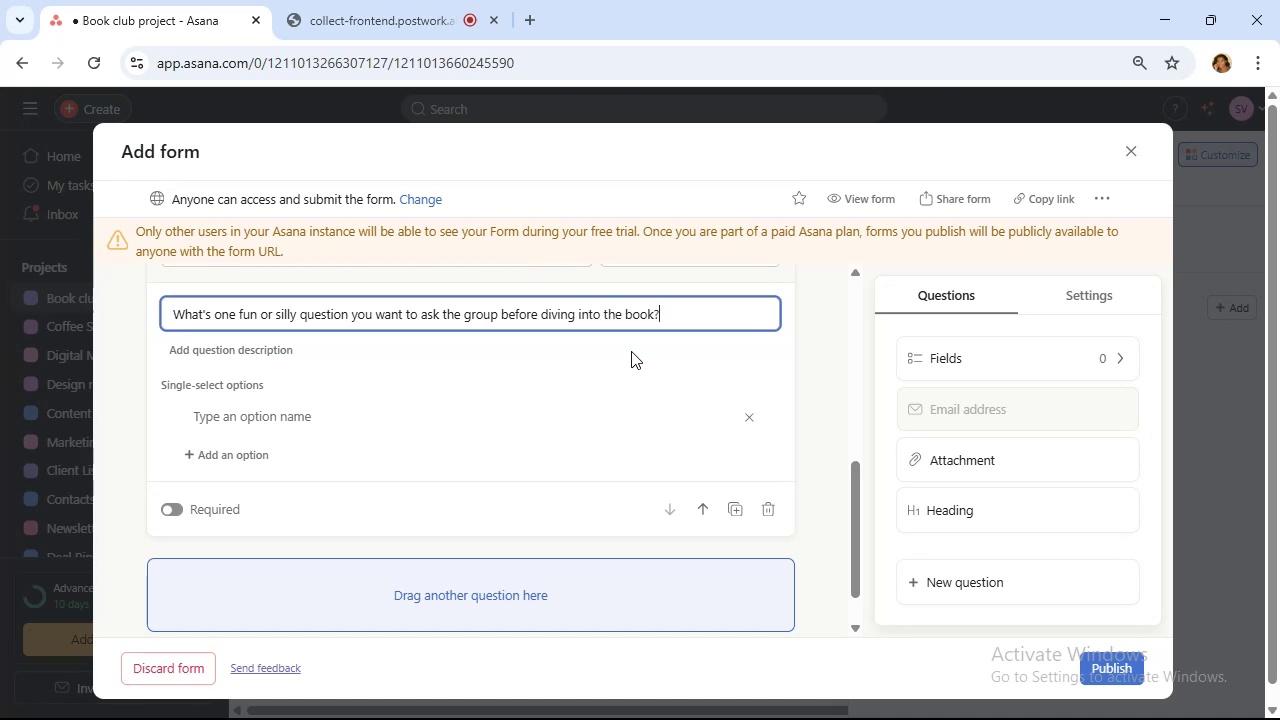 
wait(34.38)
 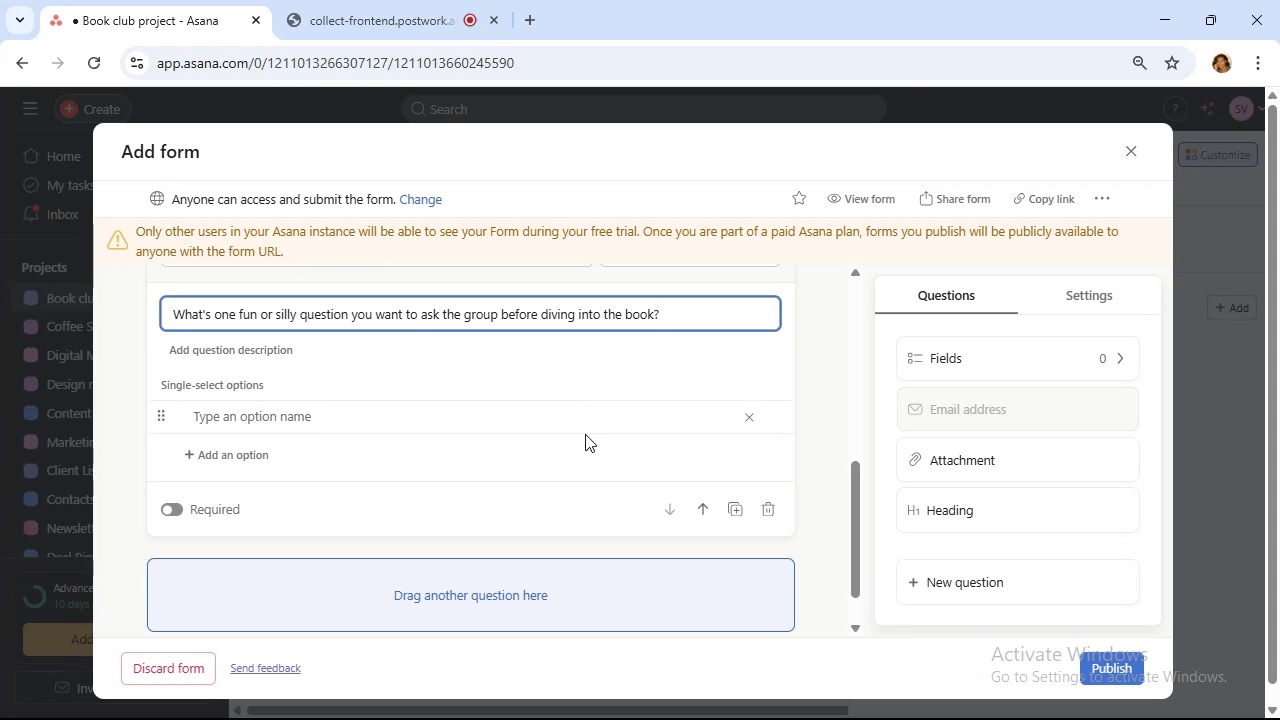 
scroll: coordinate [682, 369], scroll_direction: up, amount: 1.0
 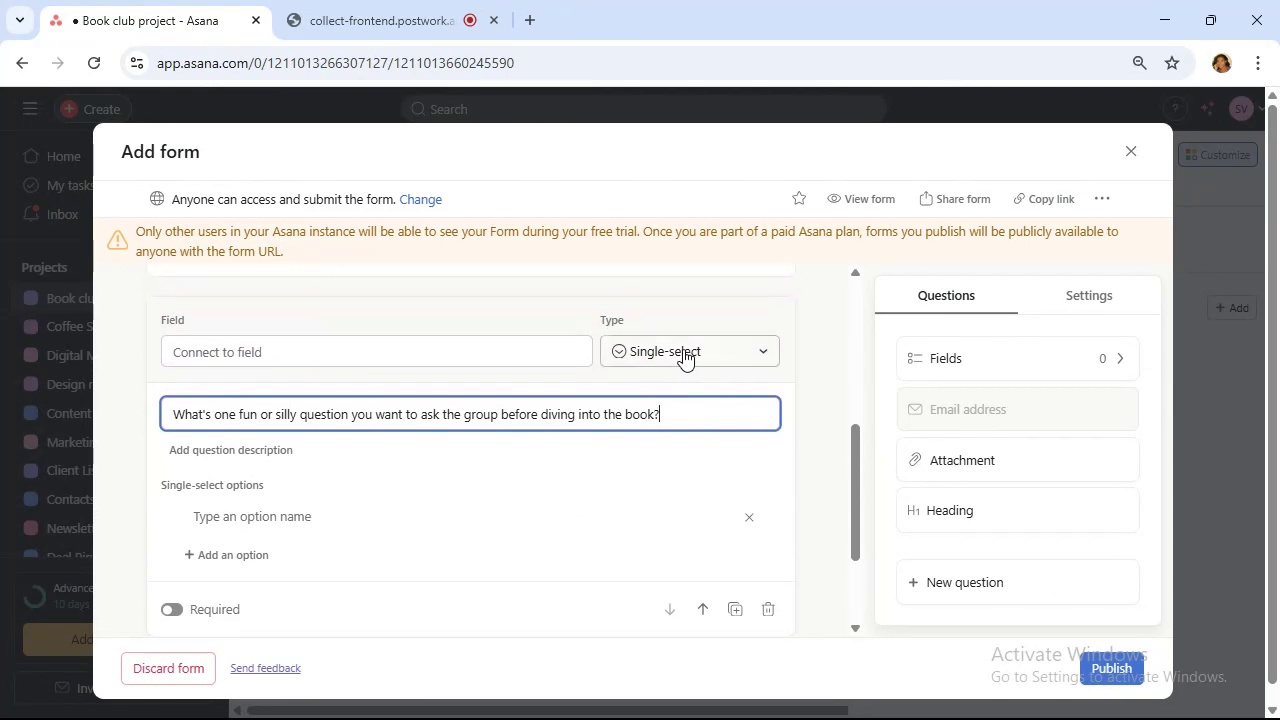 
left_click([684, 343])
 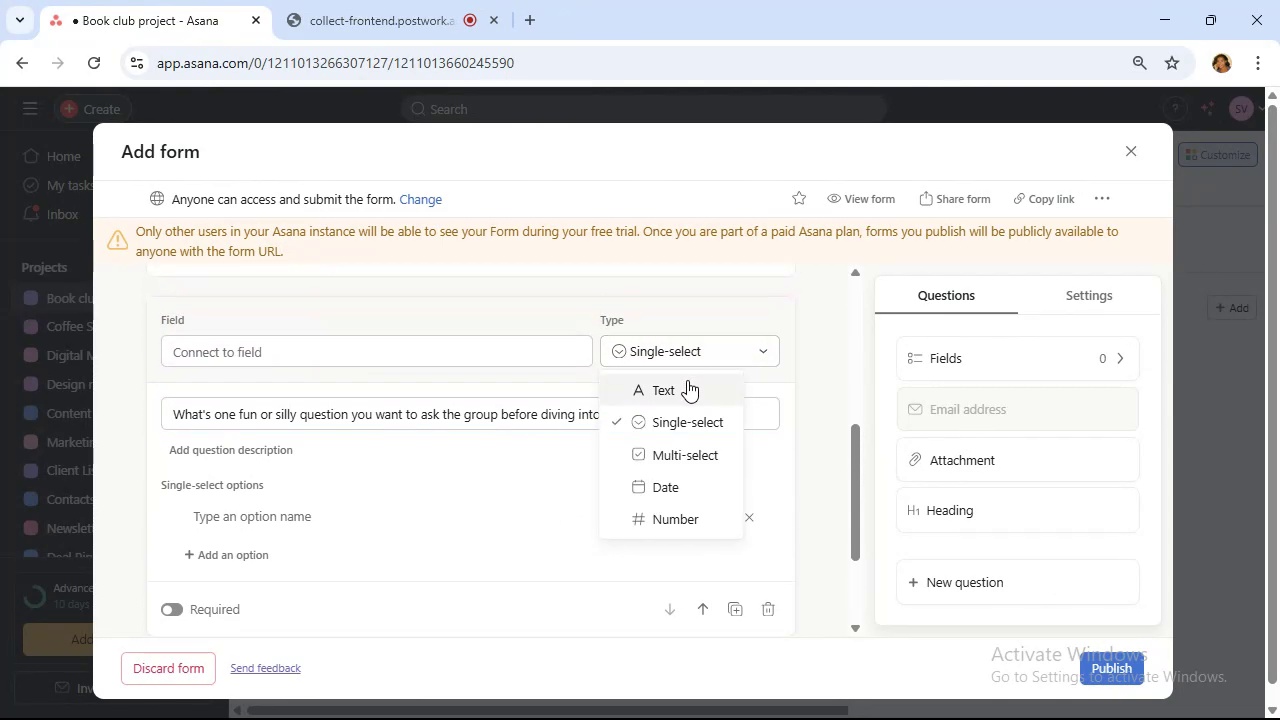 
left_click([687, 383])
 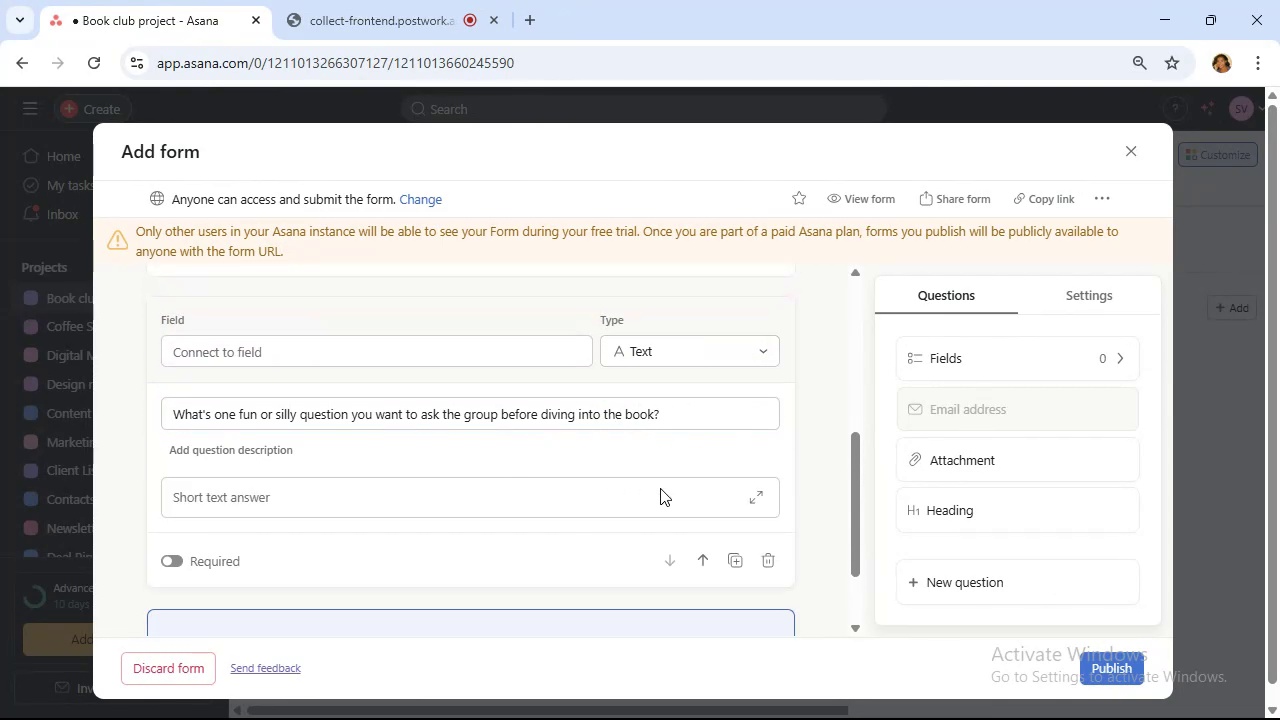 
left_click([755, 495])
 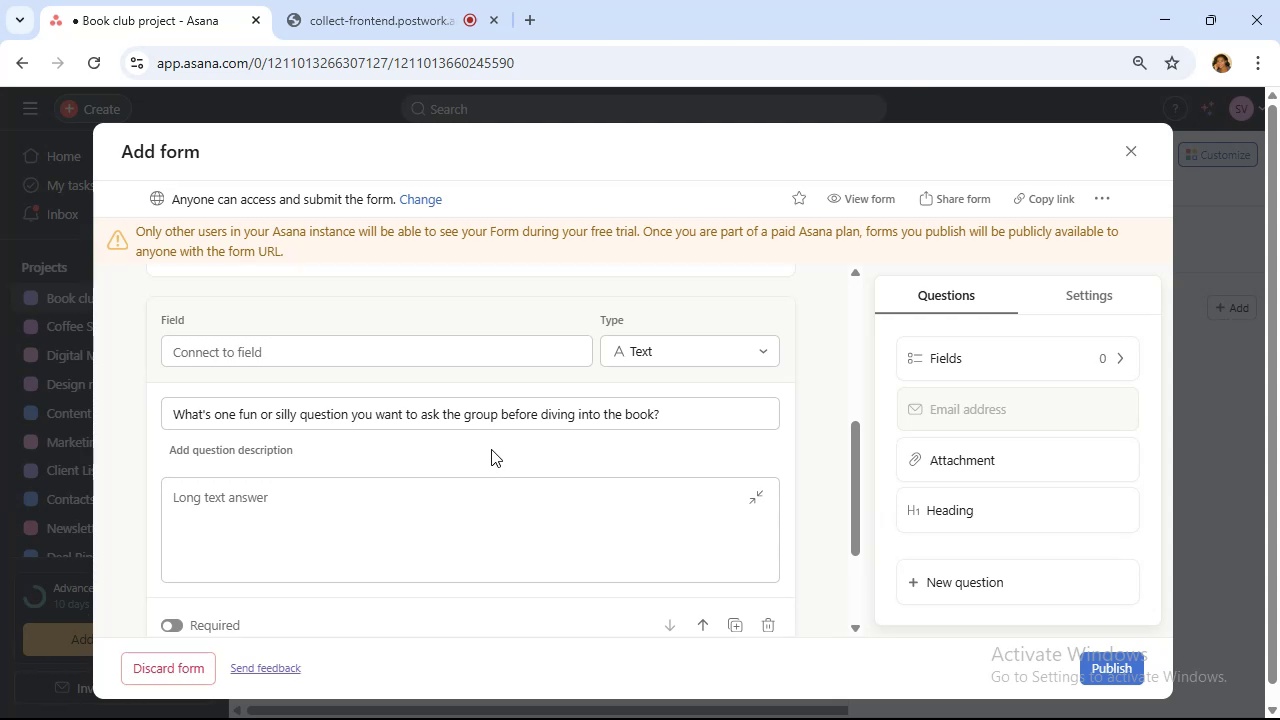 
wait(11.58)
 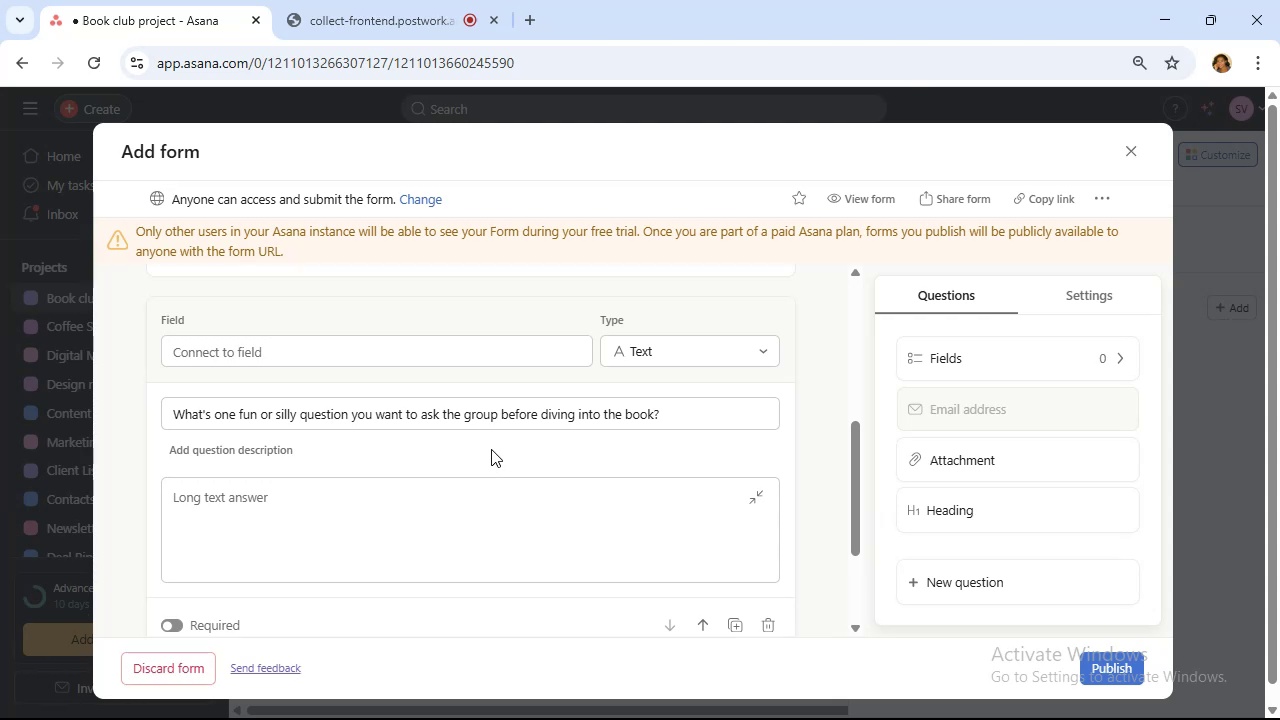 
scroll: coordinate [481, 457], scroll_direction: down, amount: 1.0
 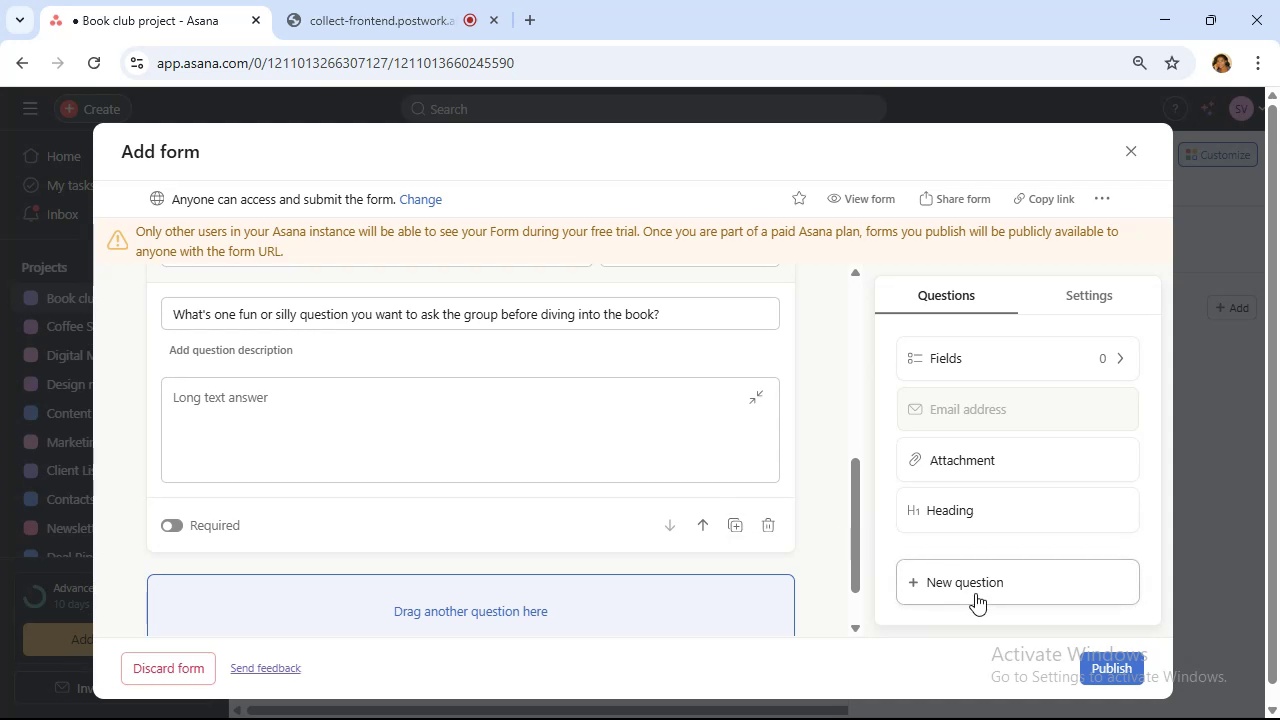 
left_click([975, 593])
 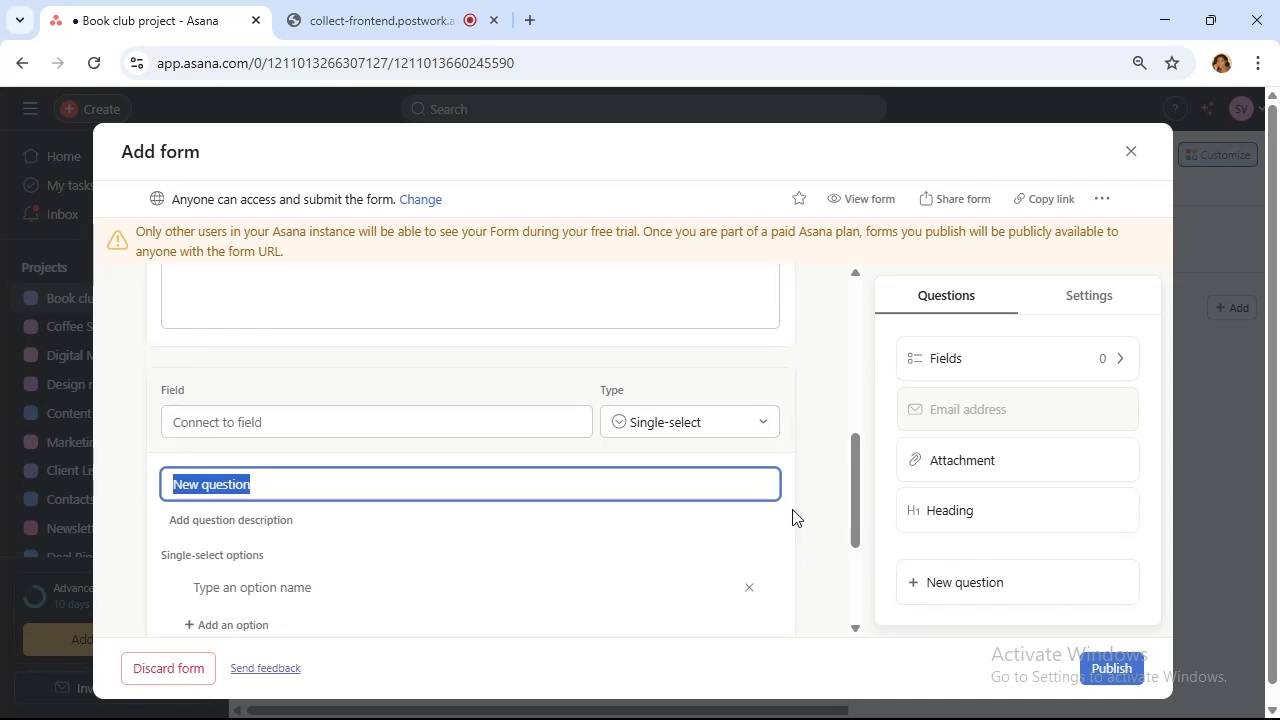 
type(Mention a discussion point we should`)
key(Backspace)
type(n`t miss)
 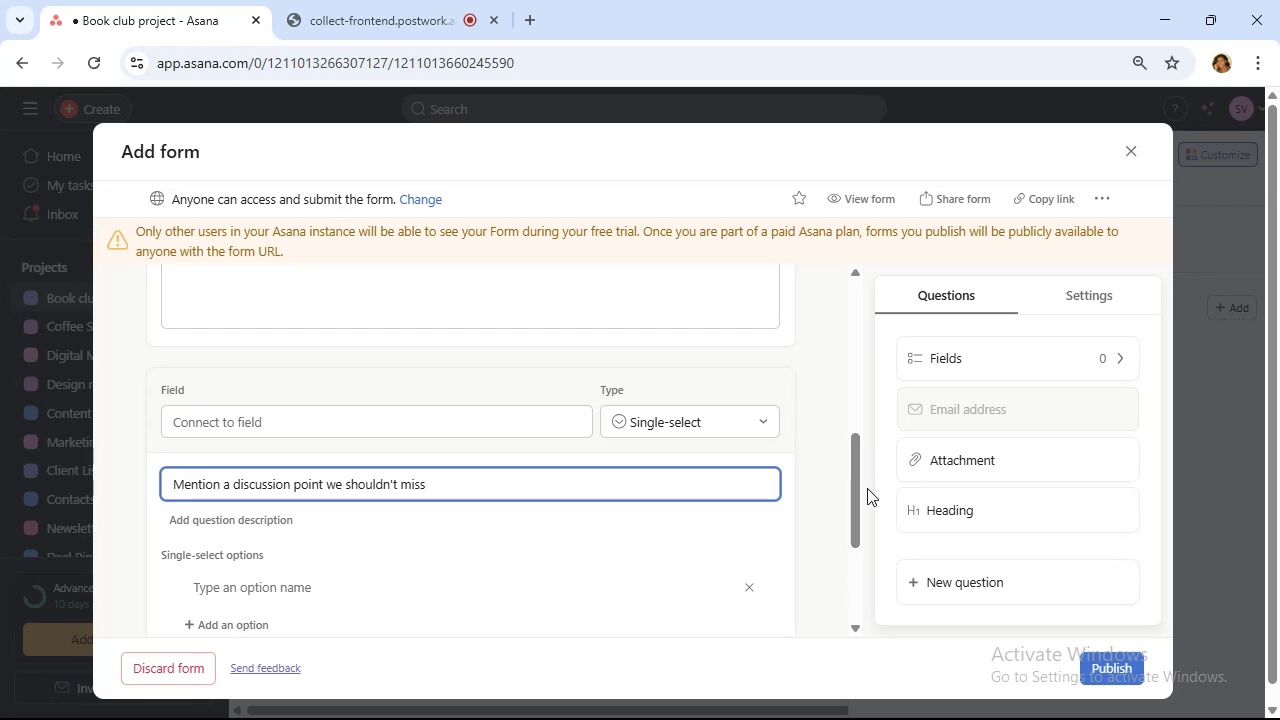 
wait(5.41)
 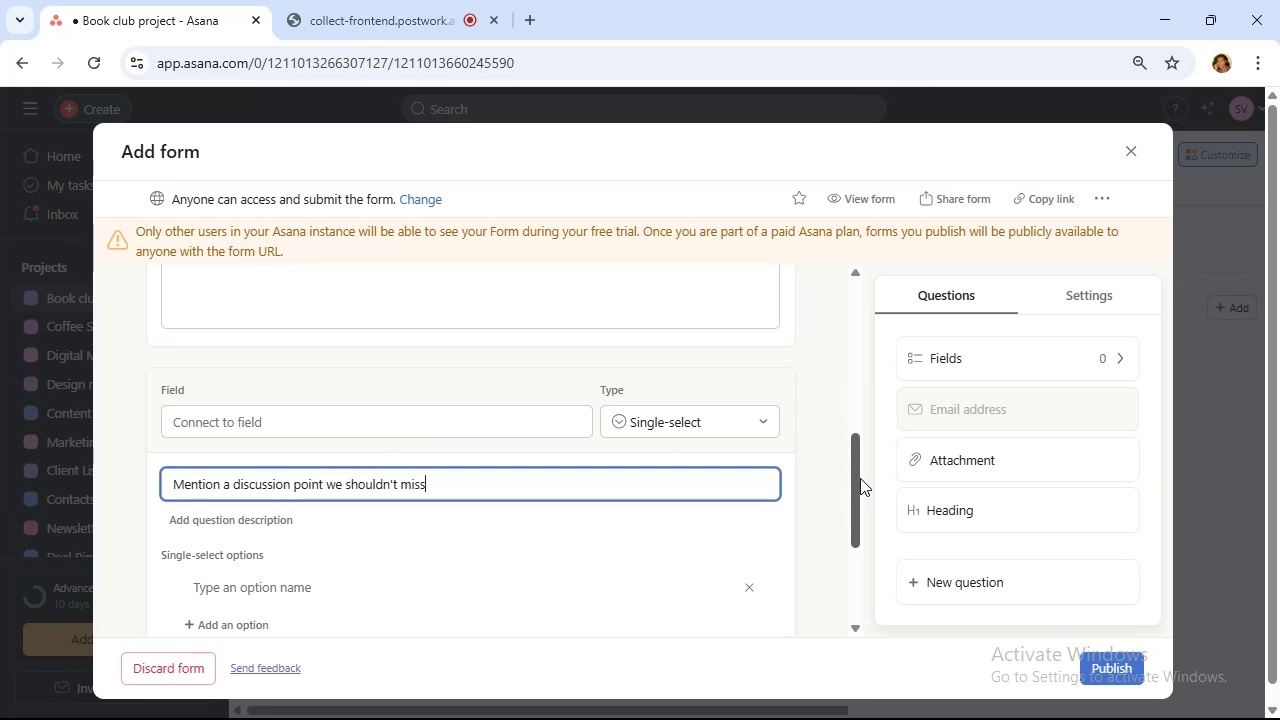 
hold_key(key=ArrowLeft, duration=1.06)
 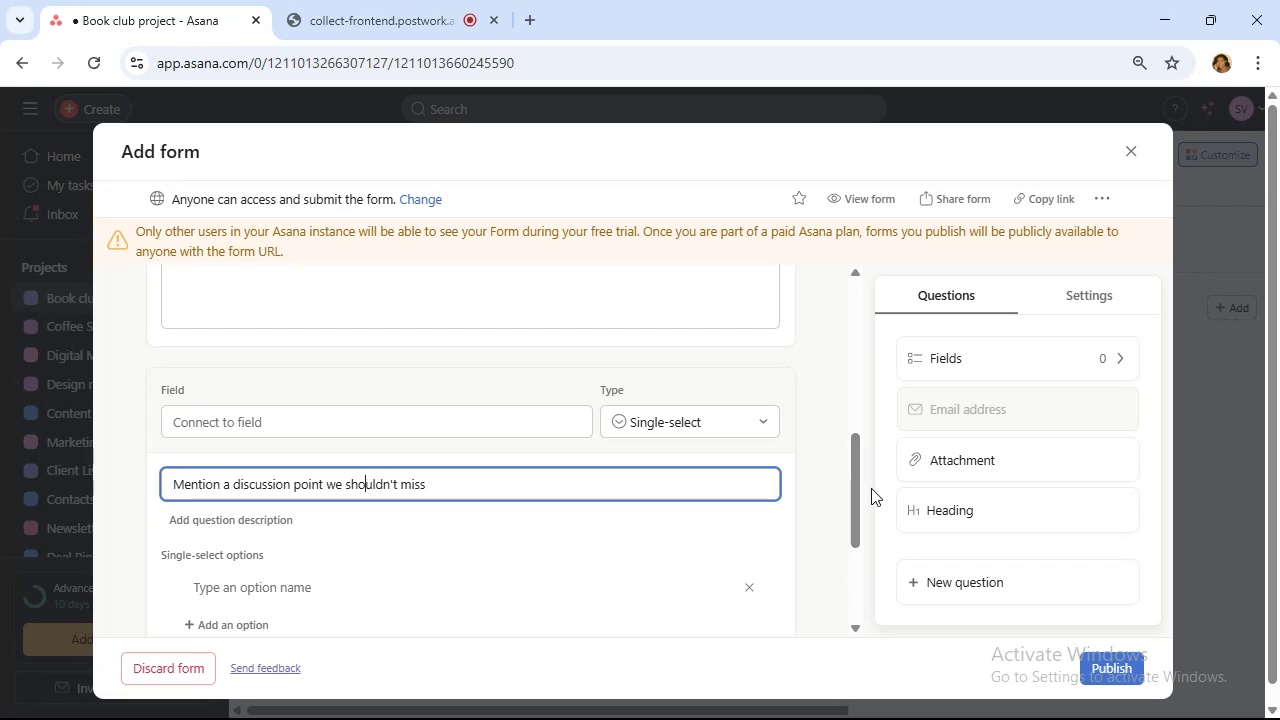 
key(ArrowLeft)
 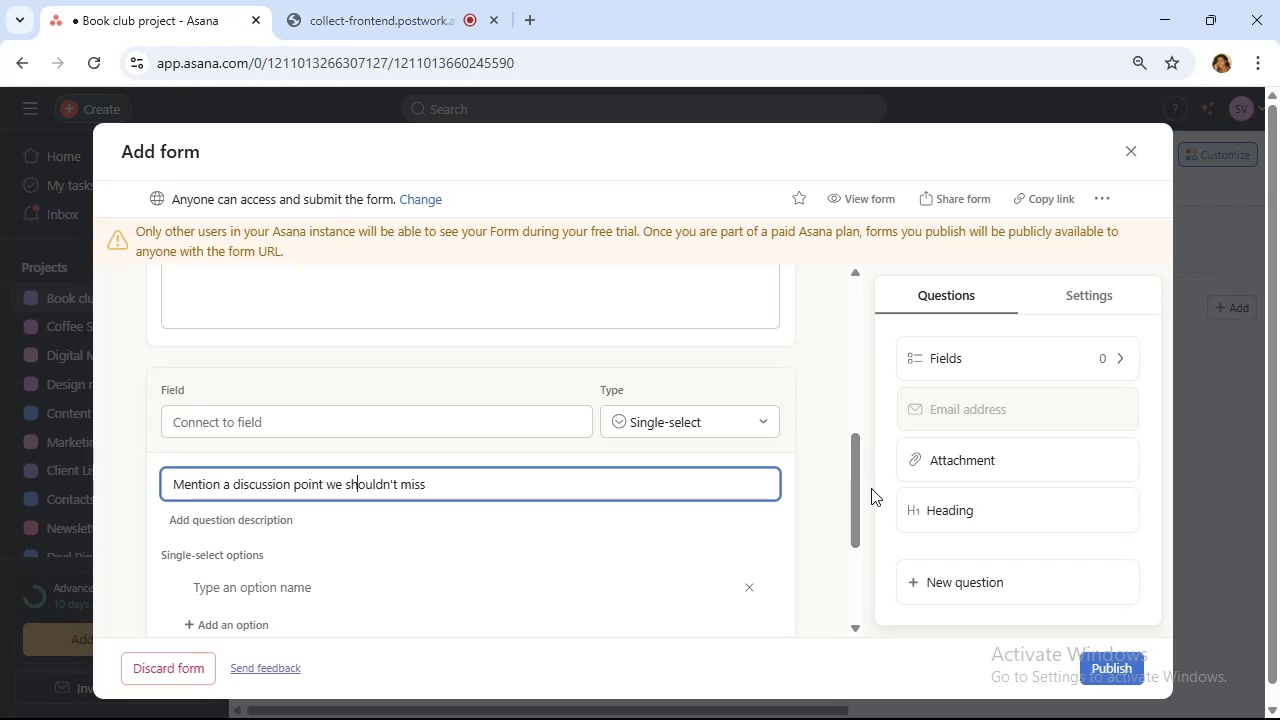 
key(ArrowLeft)
 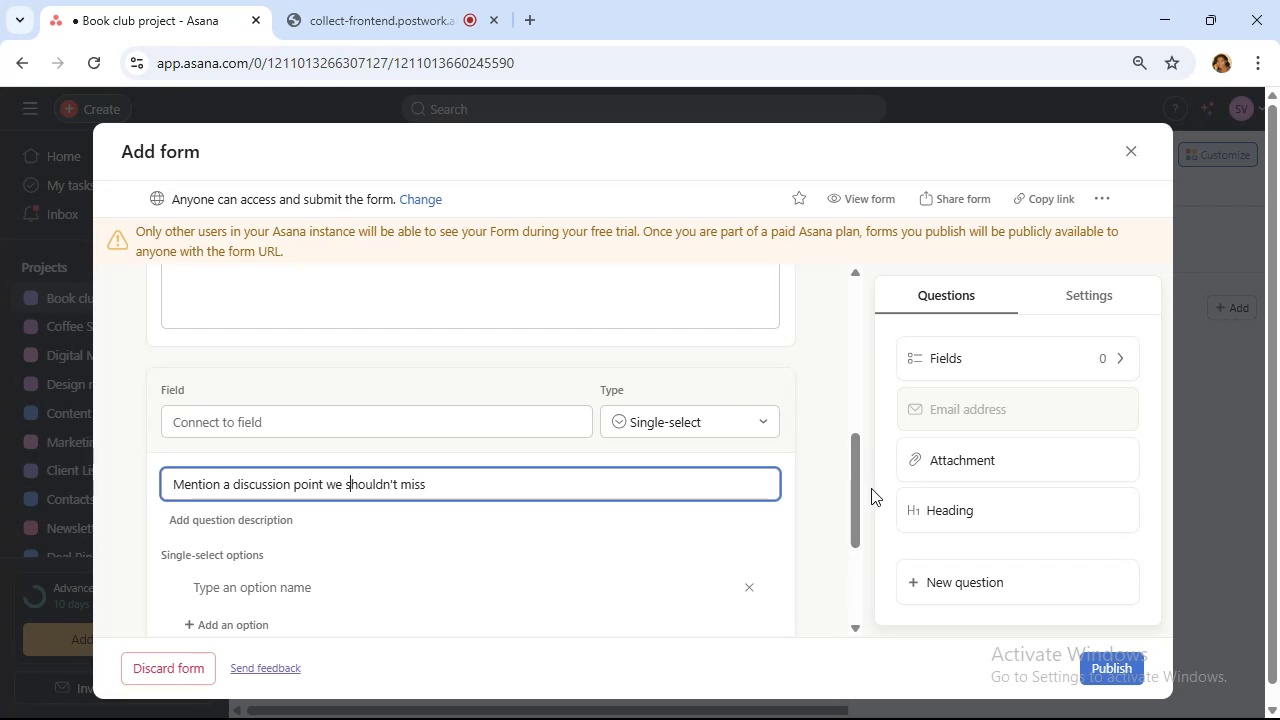 
key(ArrowLeft)
 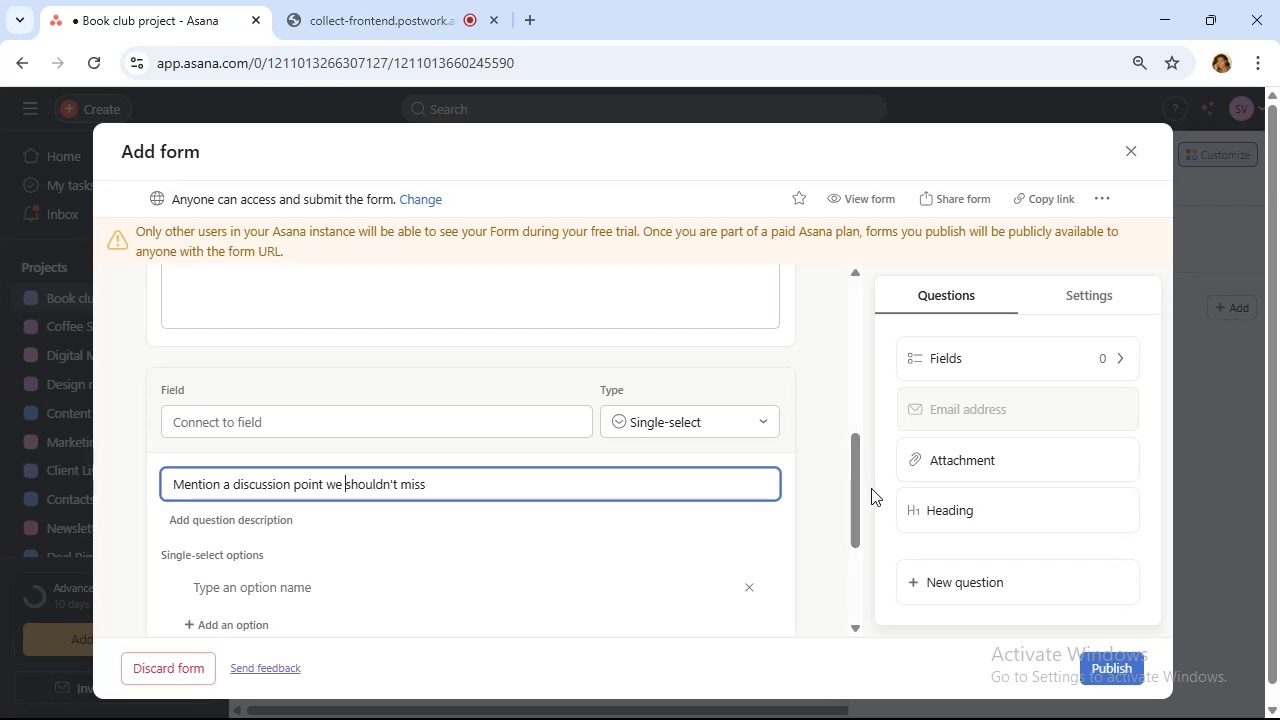 
key(ArrowLeft)
 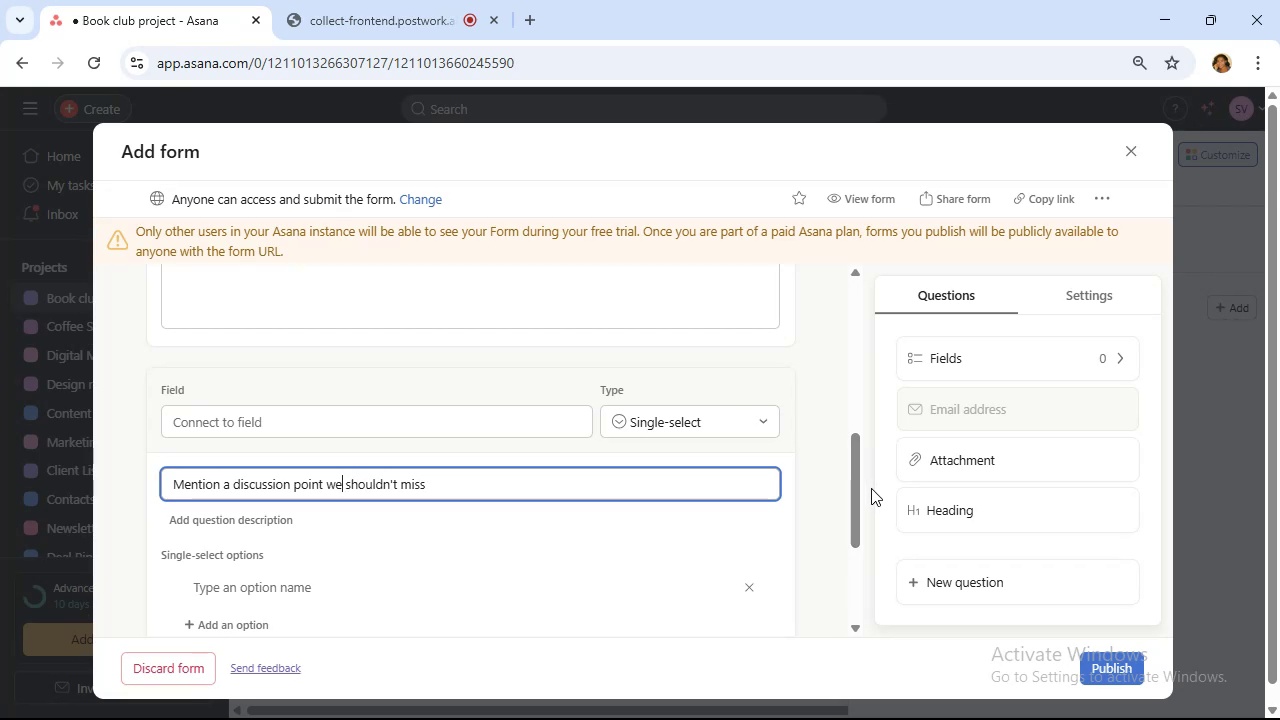 
key(ArrowLeft)
 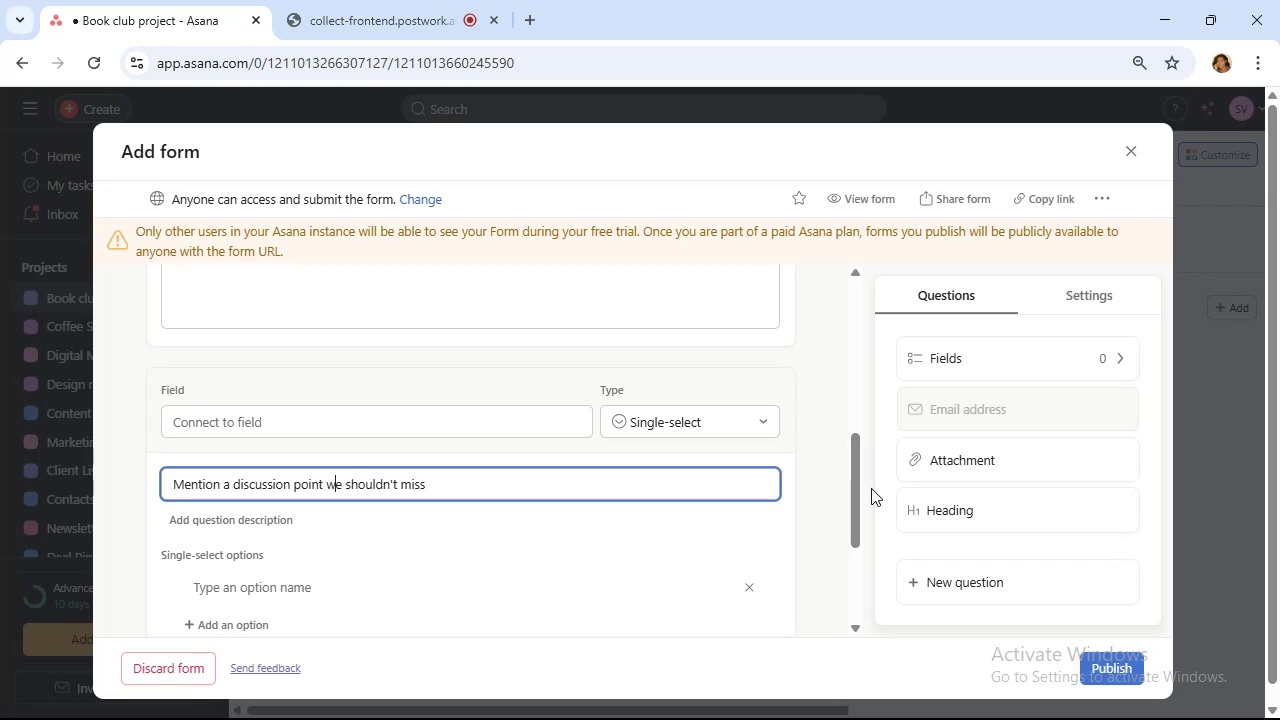 
key(ArrowLeft)
 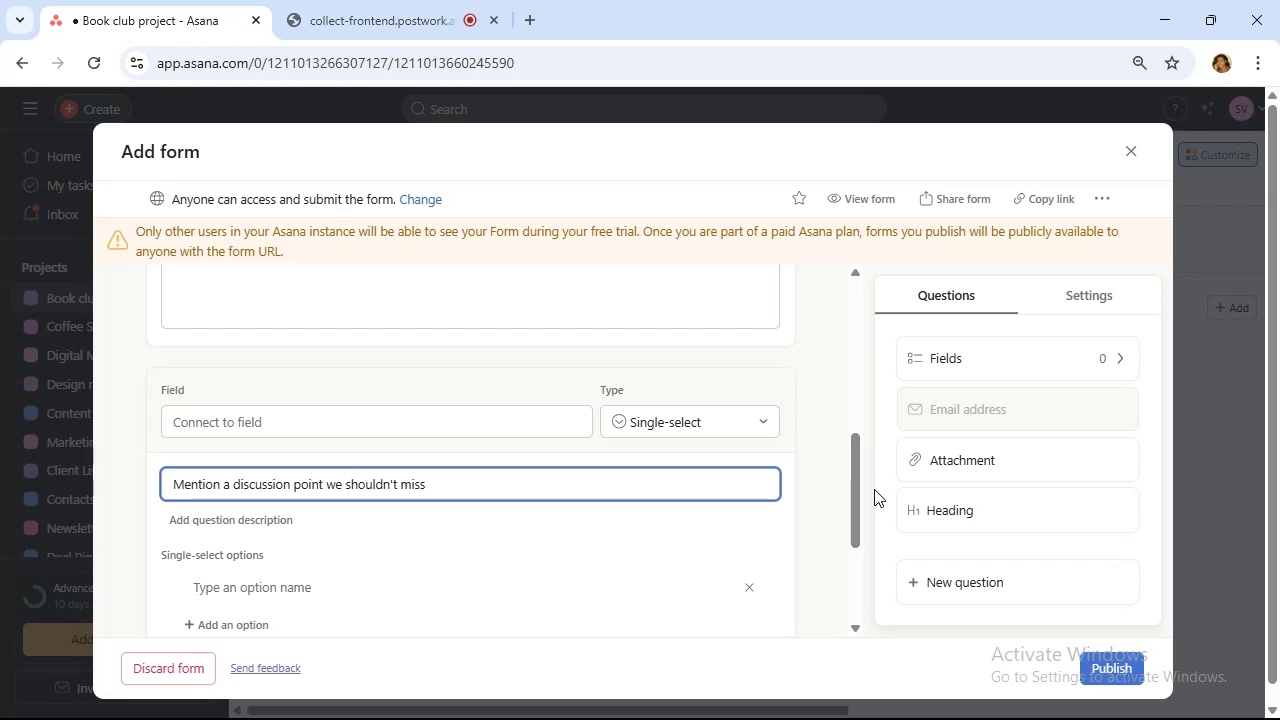 
type(you think )
 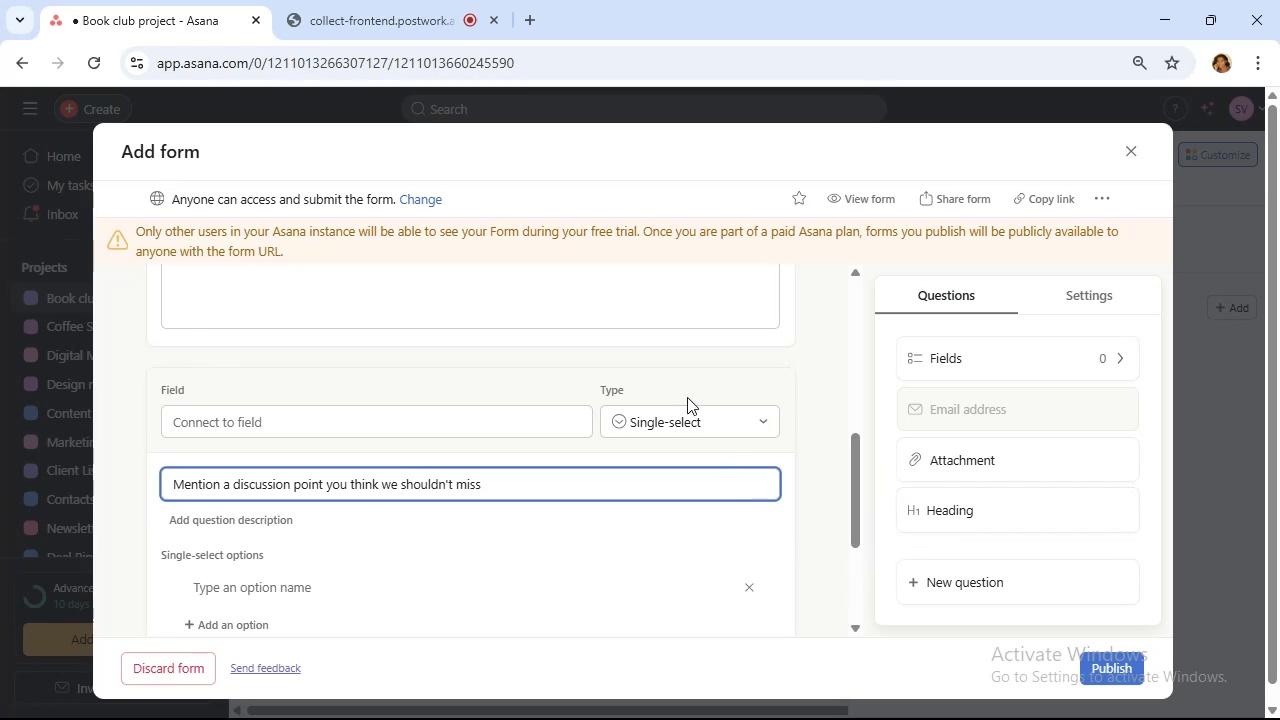 
left_click([683, 425])
 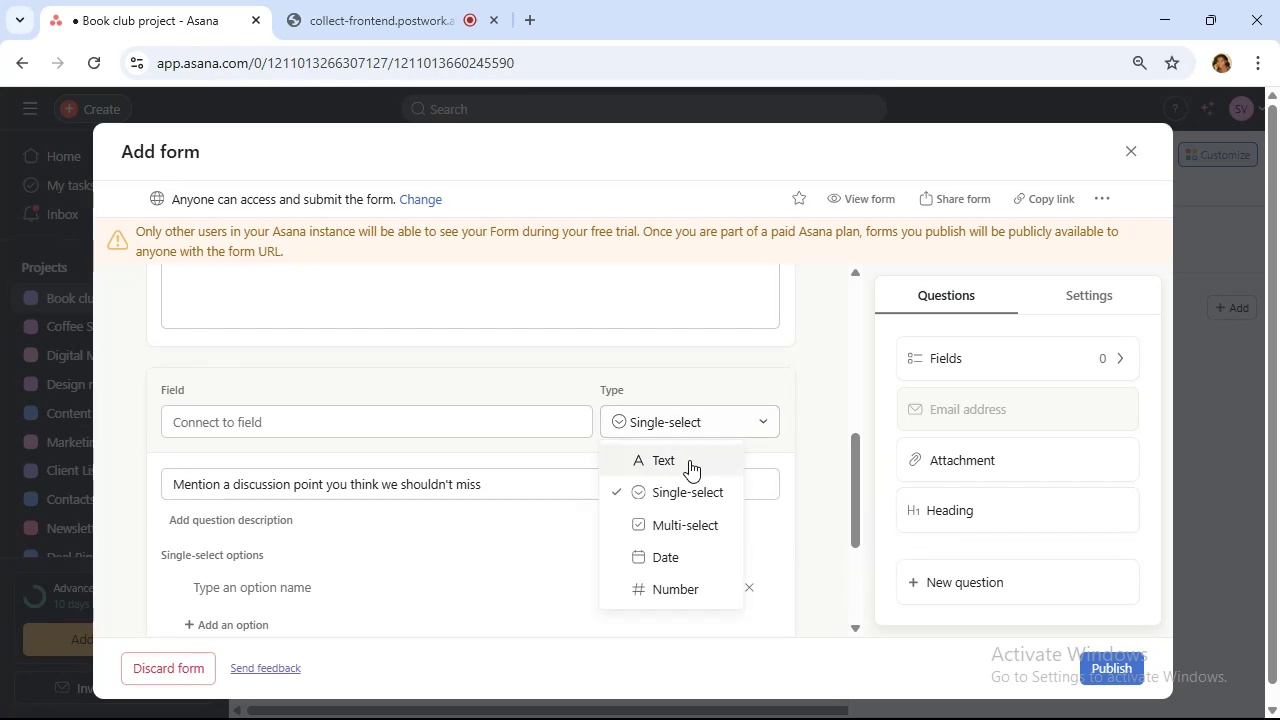 
left_click([689, 460])
 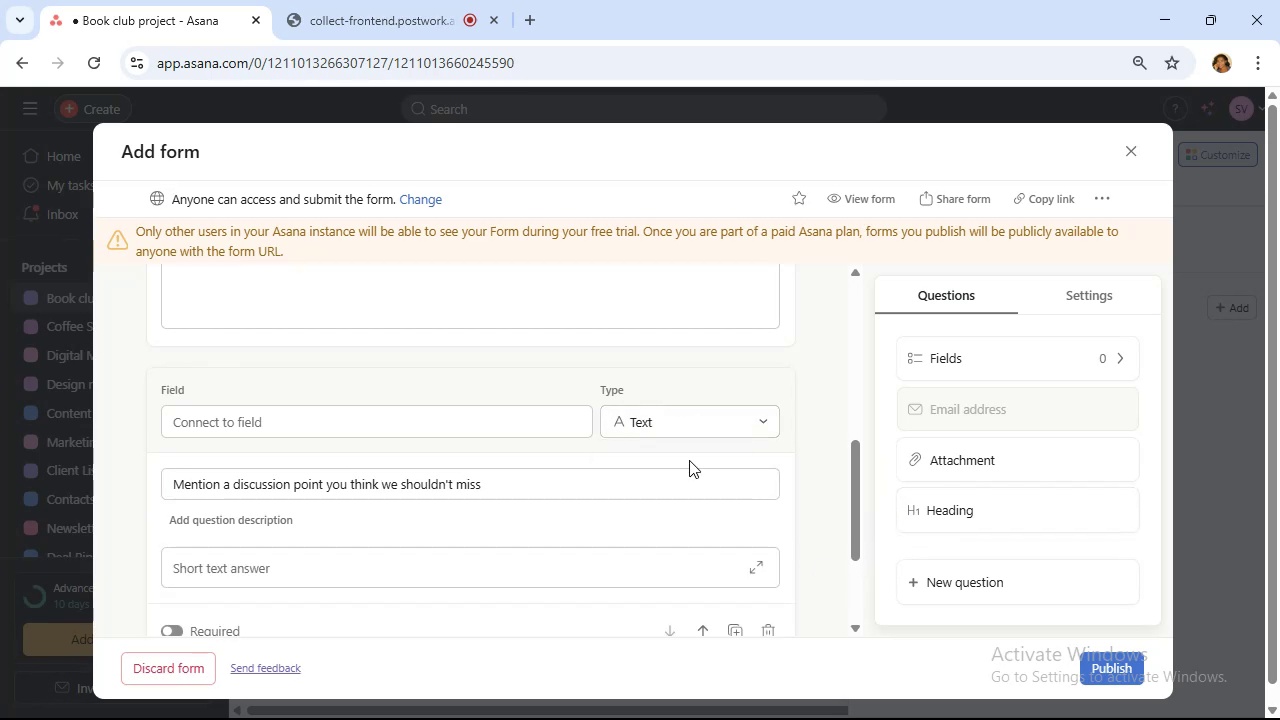 
scroll: coordinate [689, 460], scroll_direction: down, amount: 2.0
 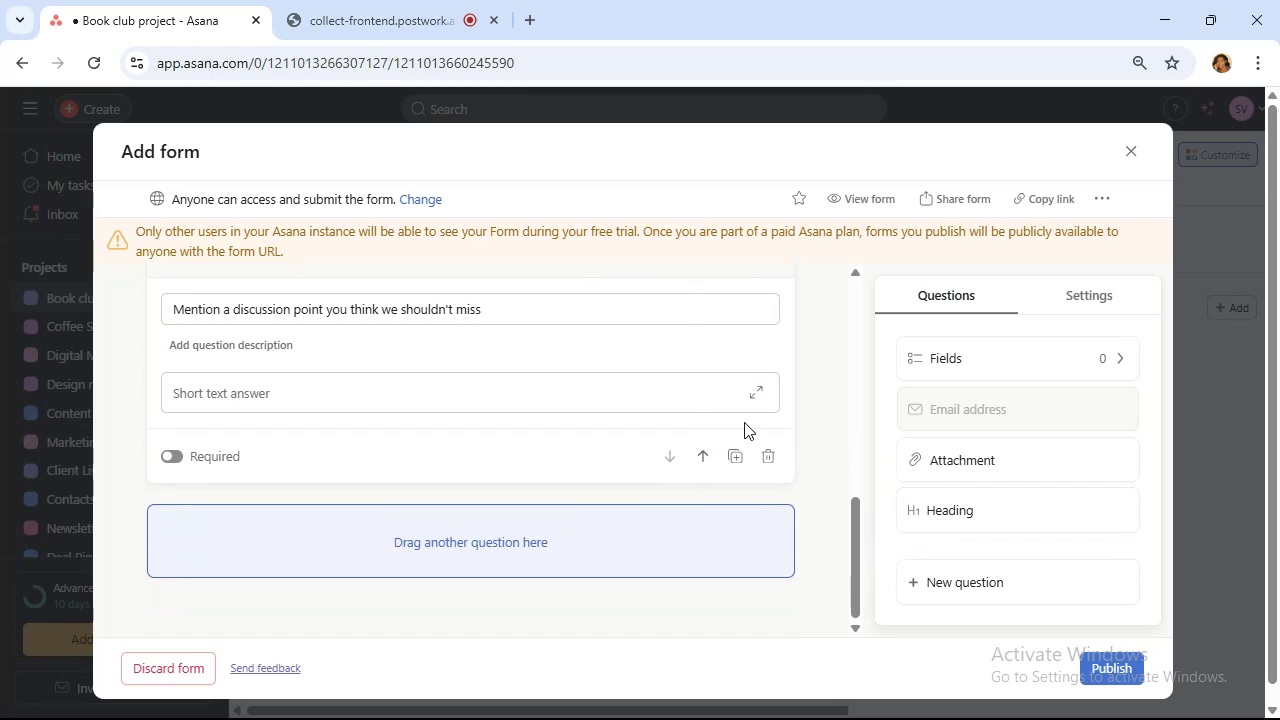 
left_click([757, 401])
 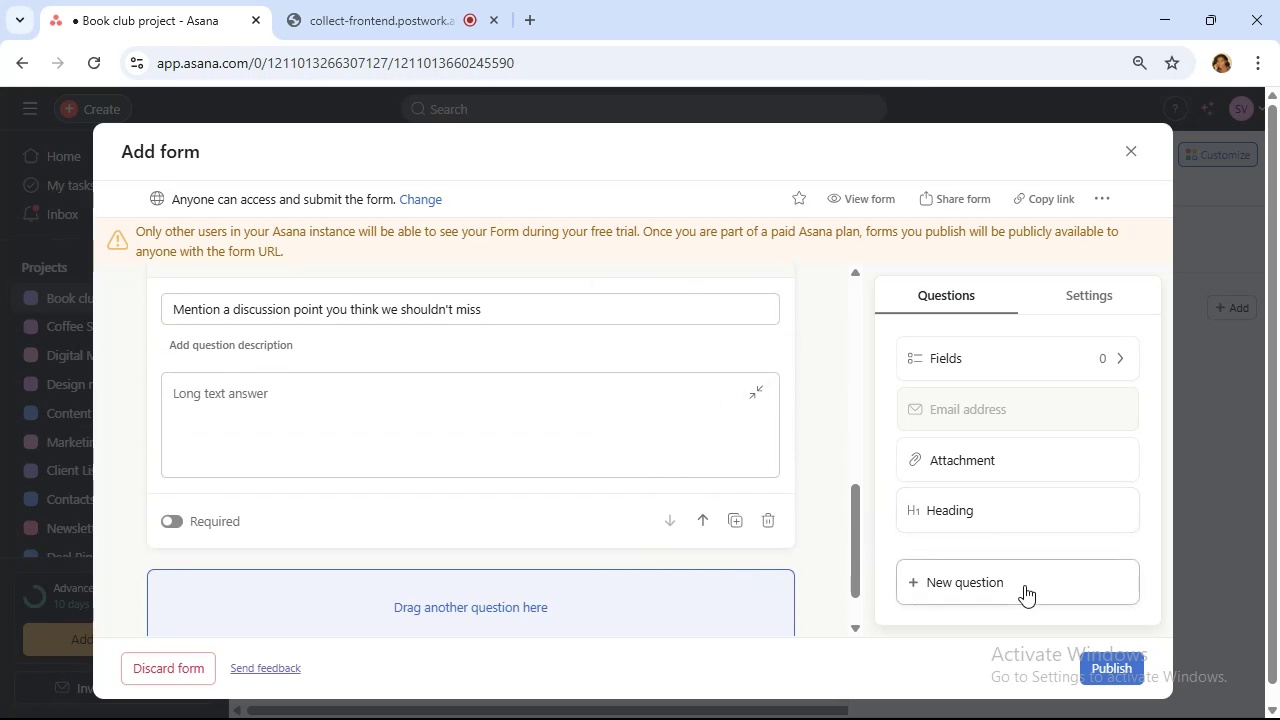 
wait(5.56)
 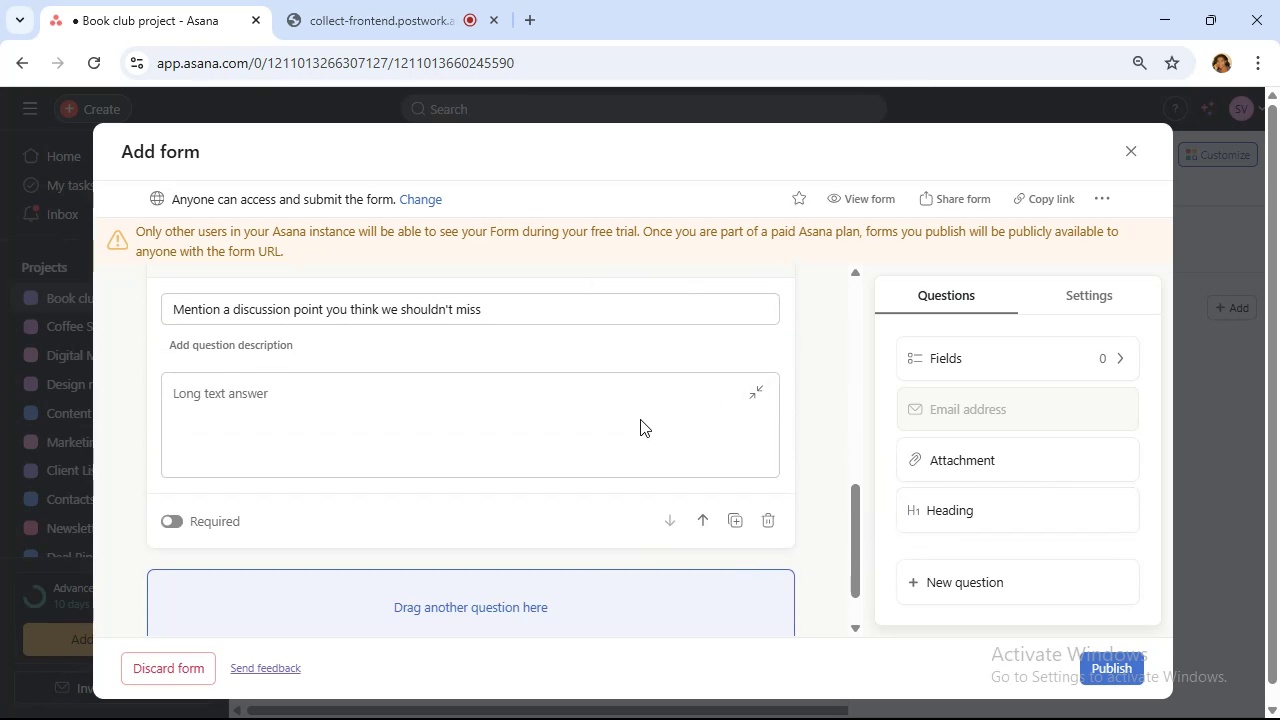 
left_click([994, 574])
 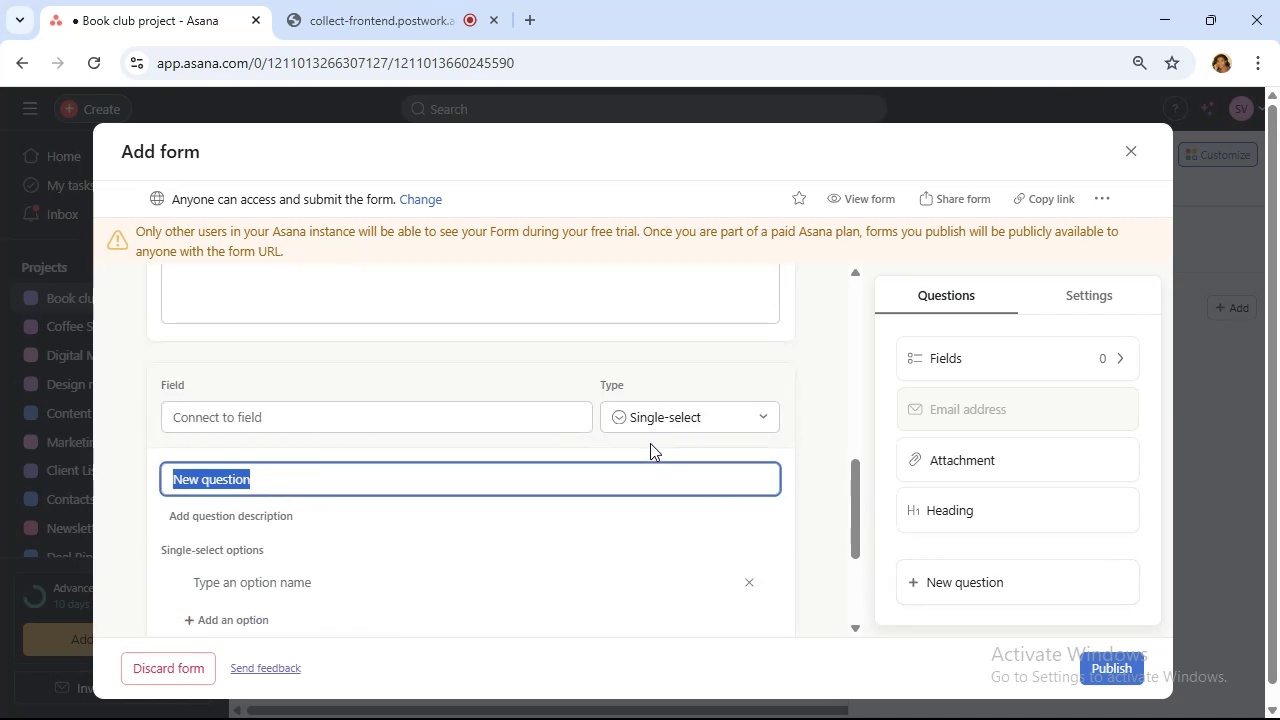 
wait(11.14)
 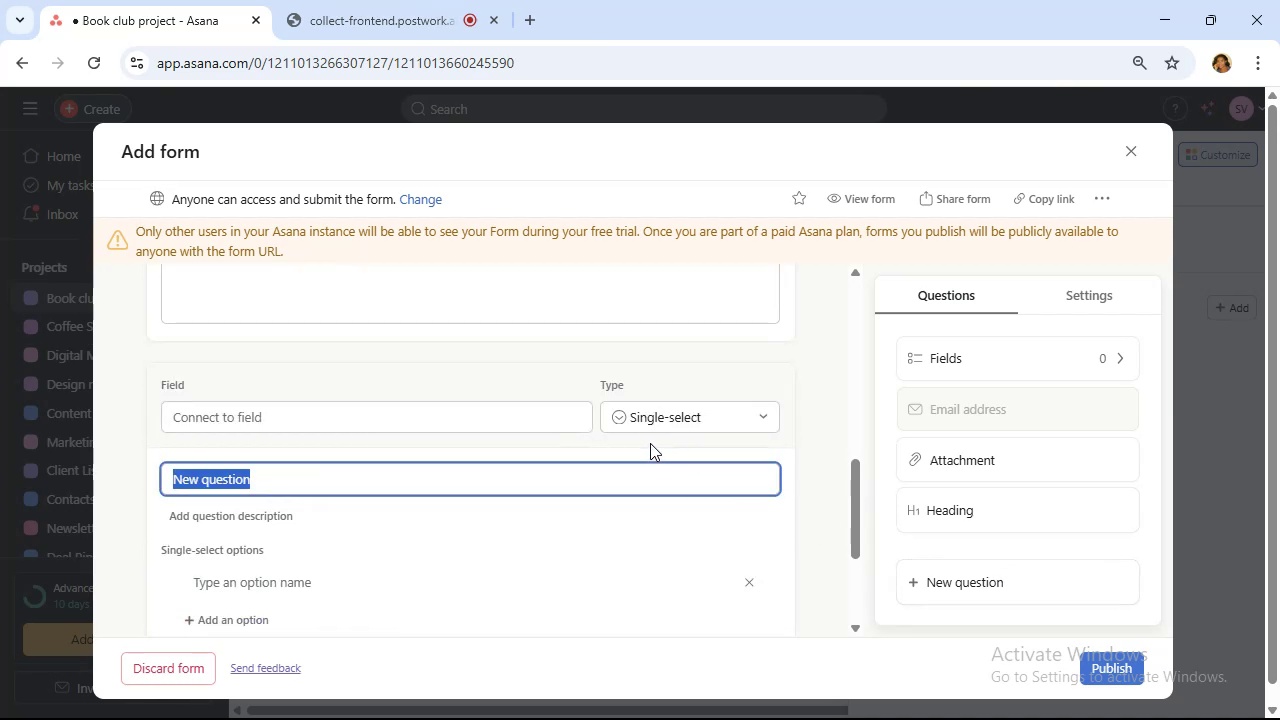 
type(Any food or drink that matches the book`s vibe?)
 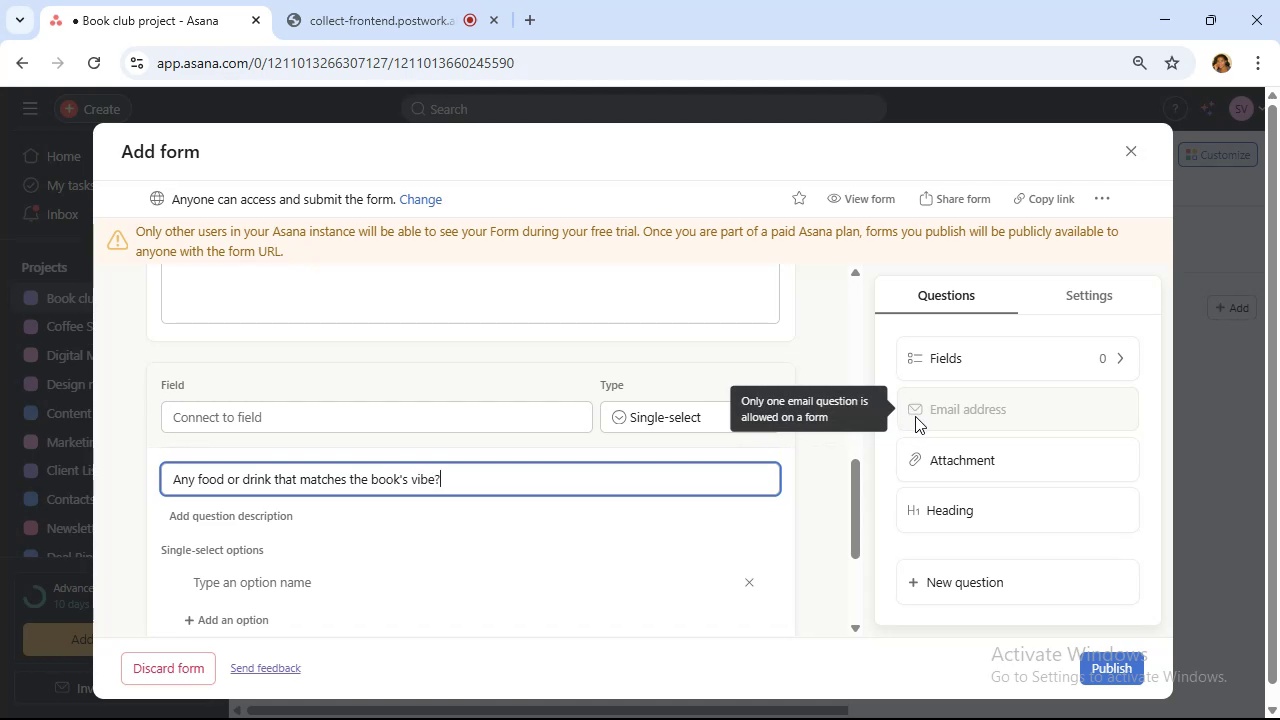 
wait(22.8)
 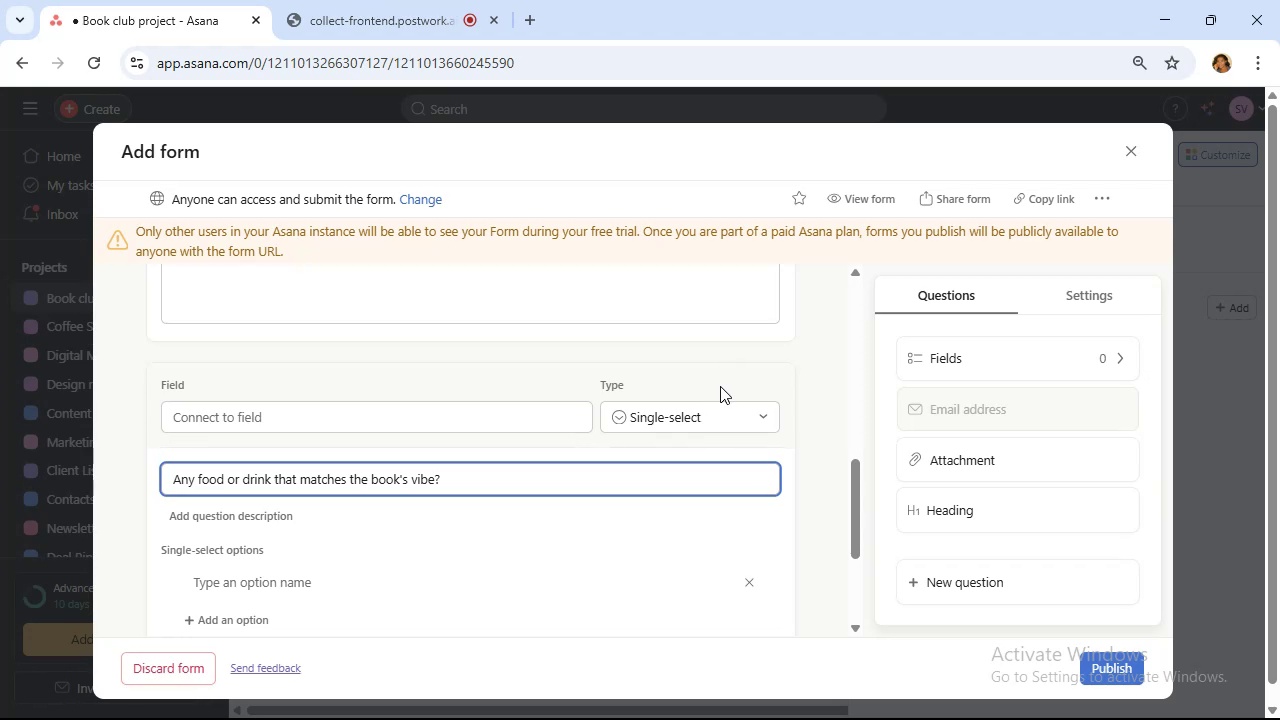 
left_click([712, 423])
 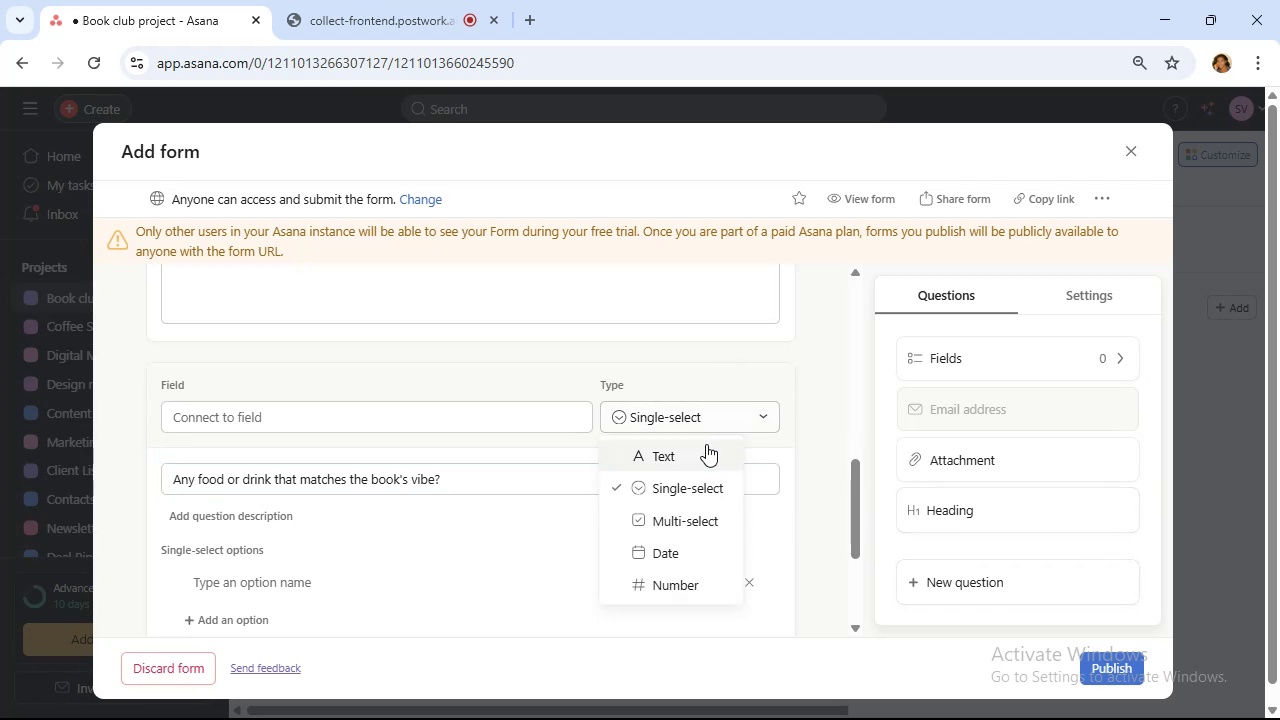 
left_click([705, 448])
 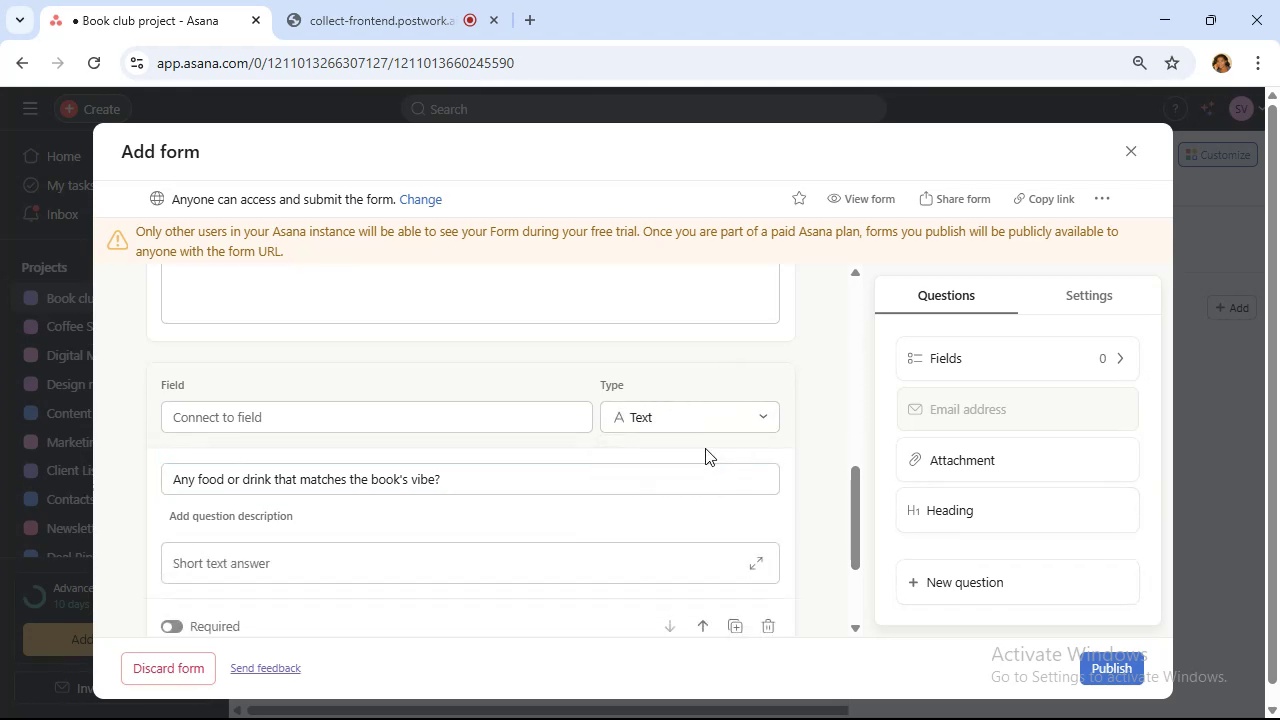 
scroll: coordinate [705, 448], scroll_direction: down, amount: 2.0
 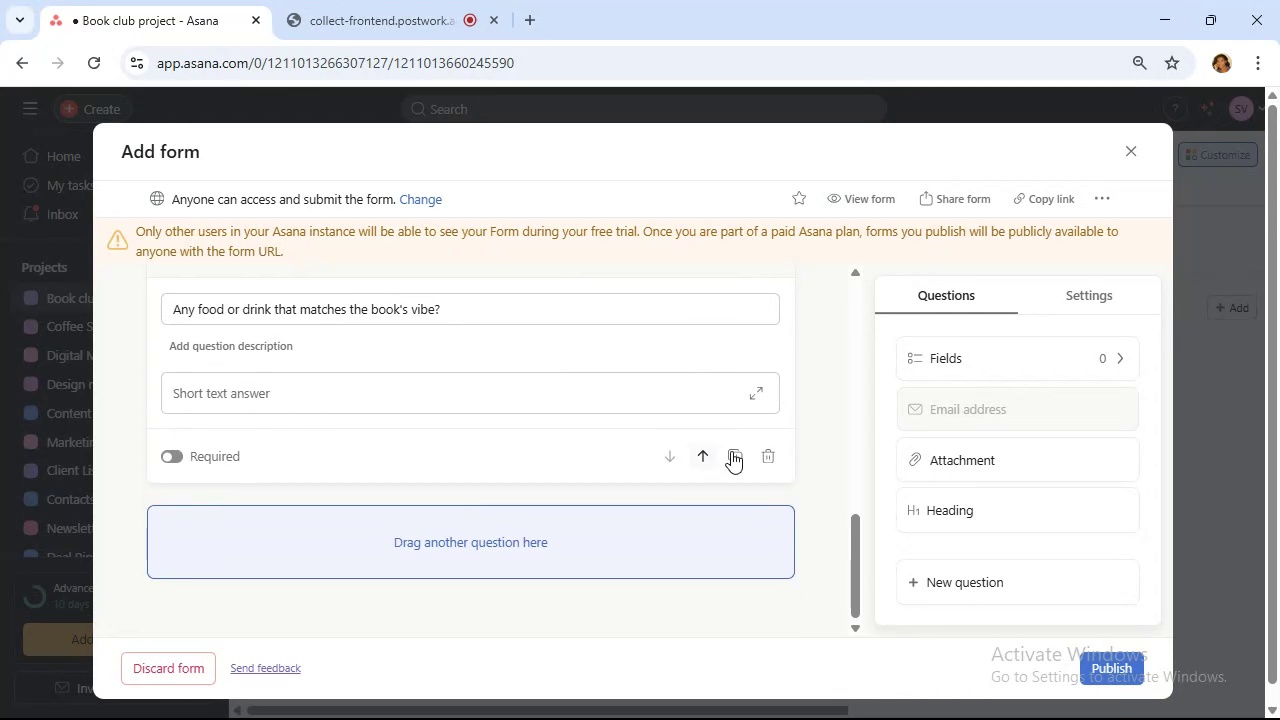 
mouse_move([737, 401])
 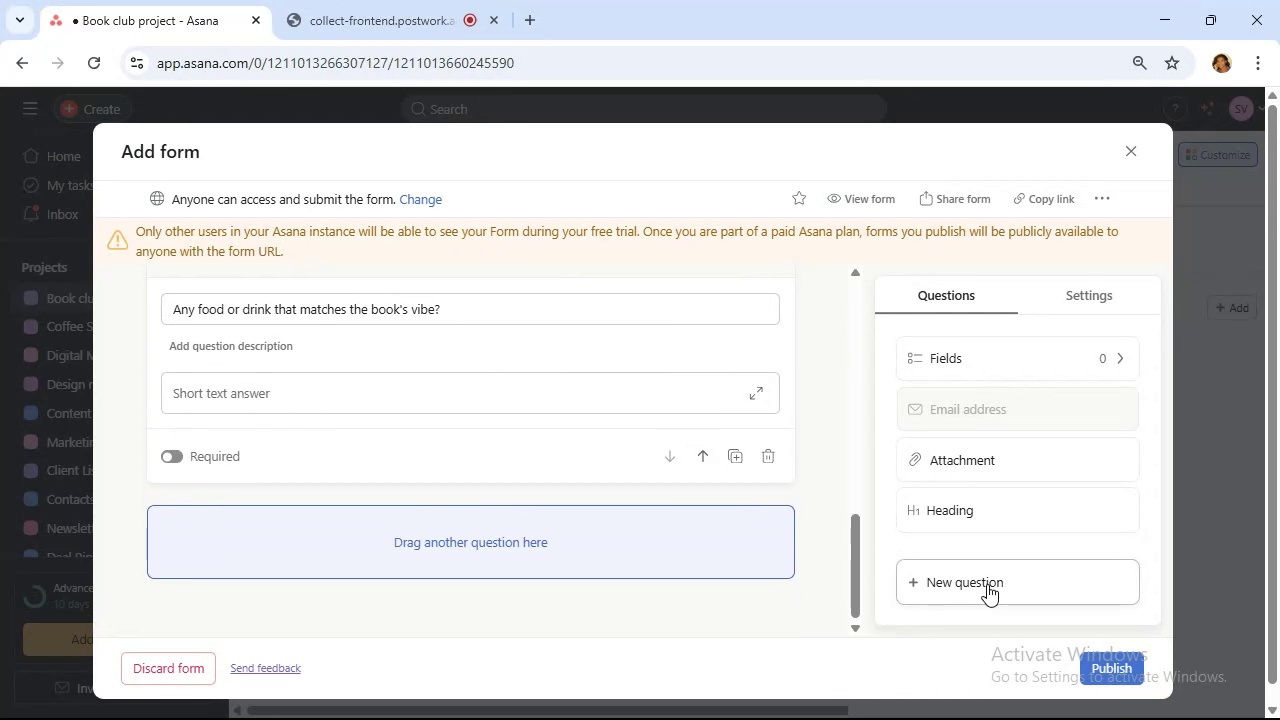 
left_click([987, 584])
 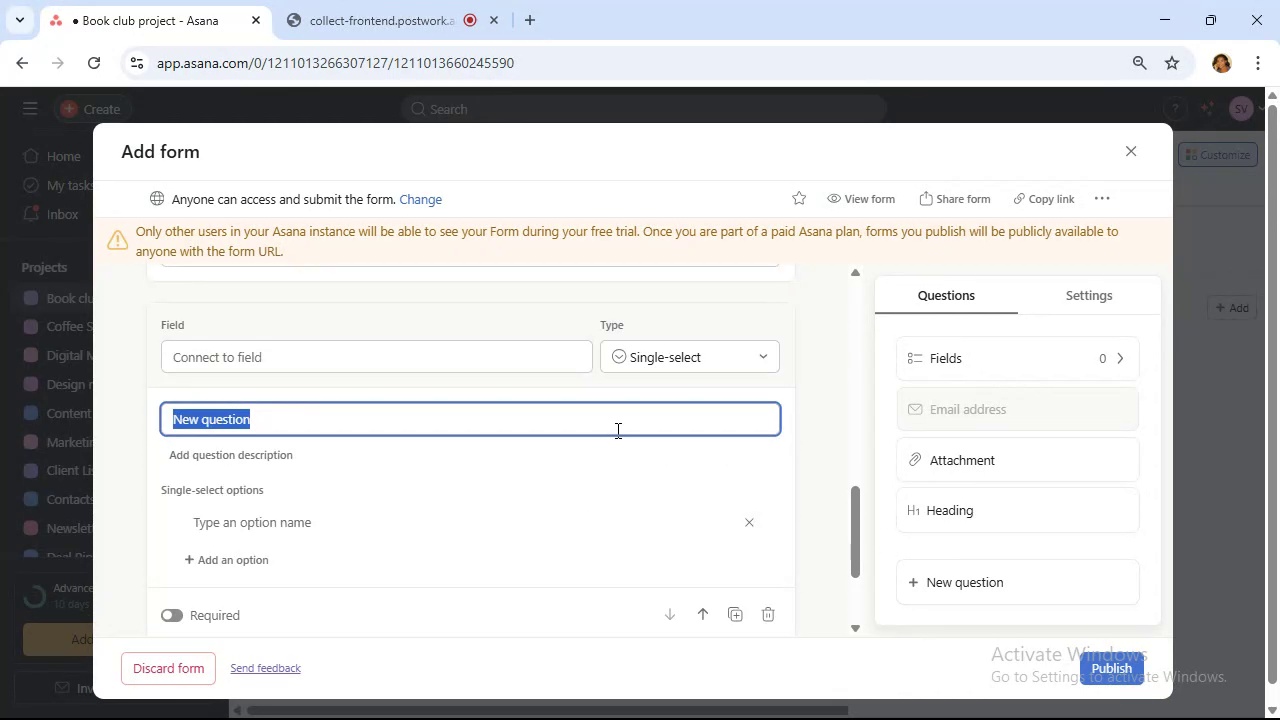 
wait(6.7)
 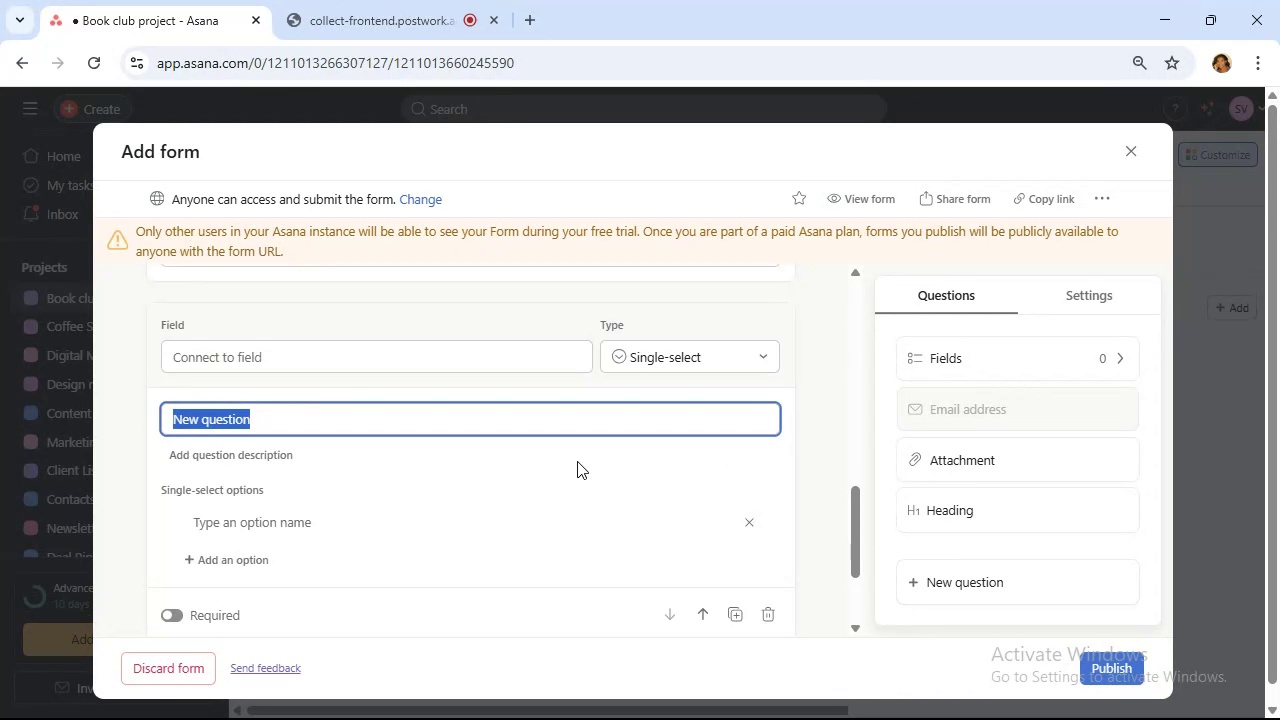 
type(Do you want to lead a section of the book or just contribute?)
 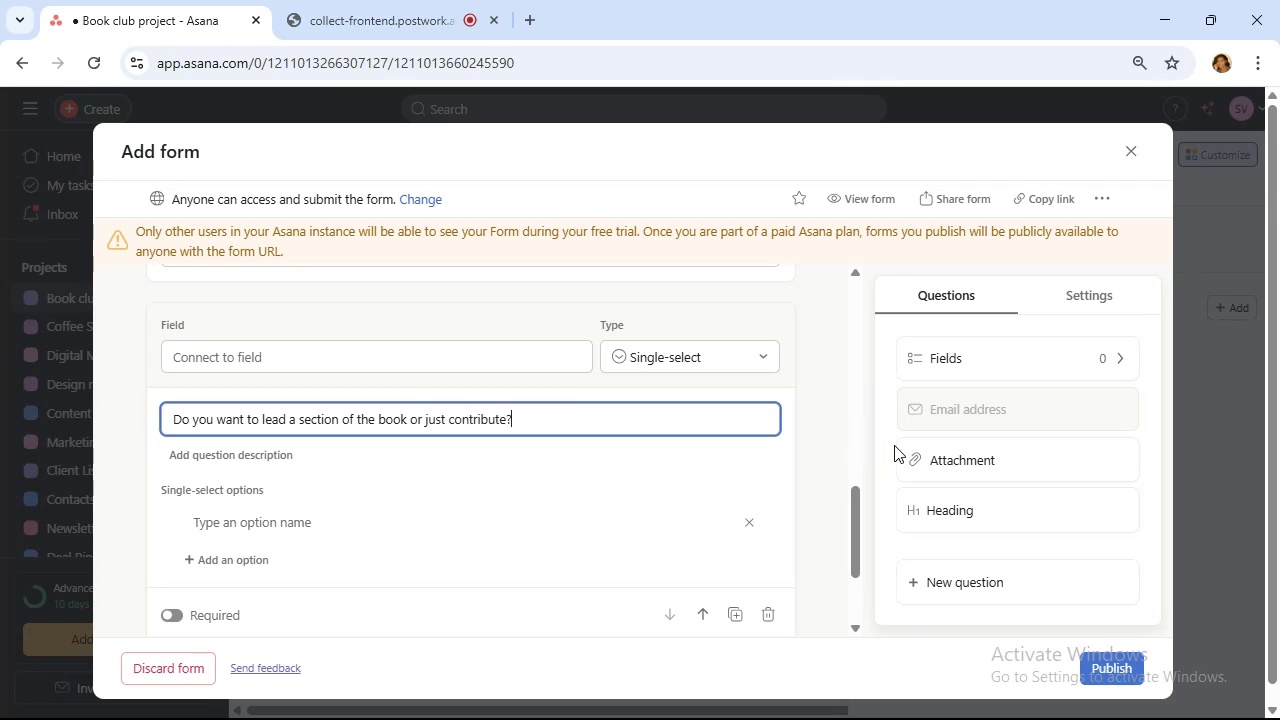 
left_click([294, 527])
 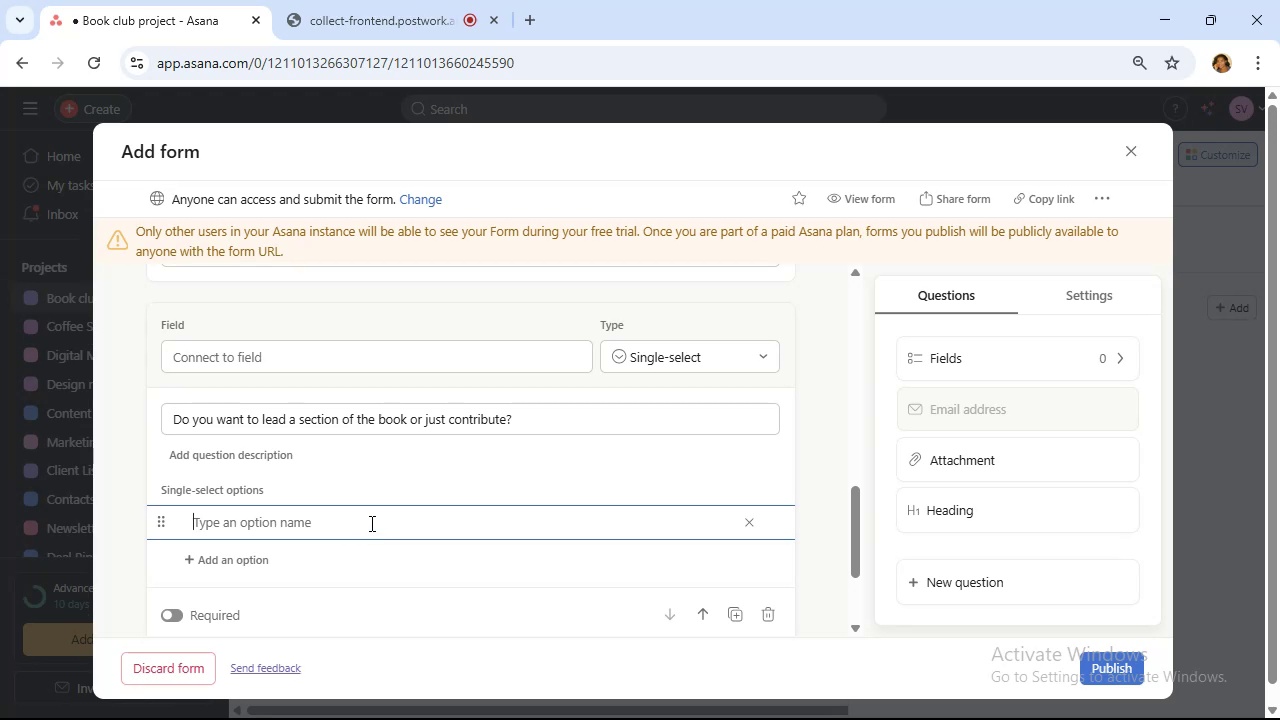 
type(Lead section)
 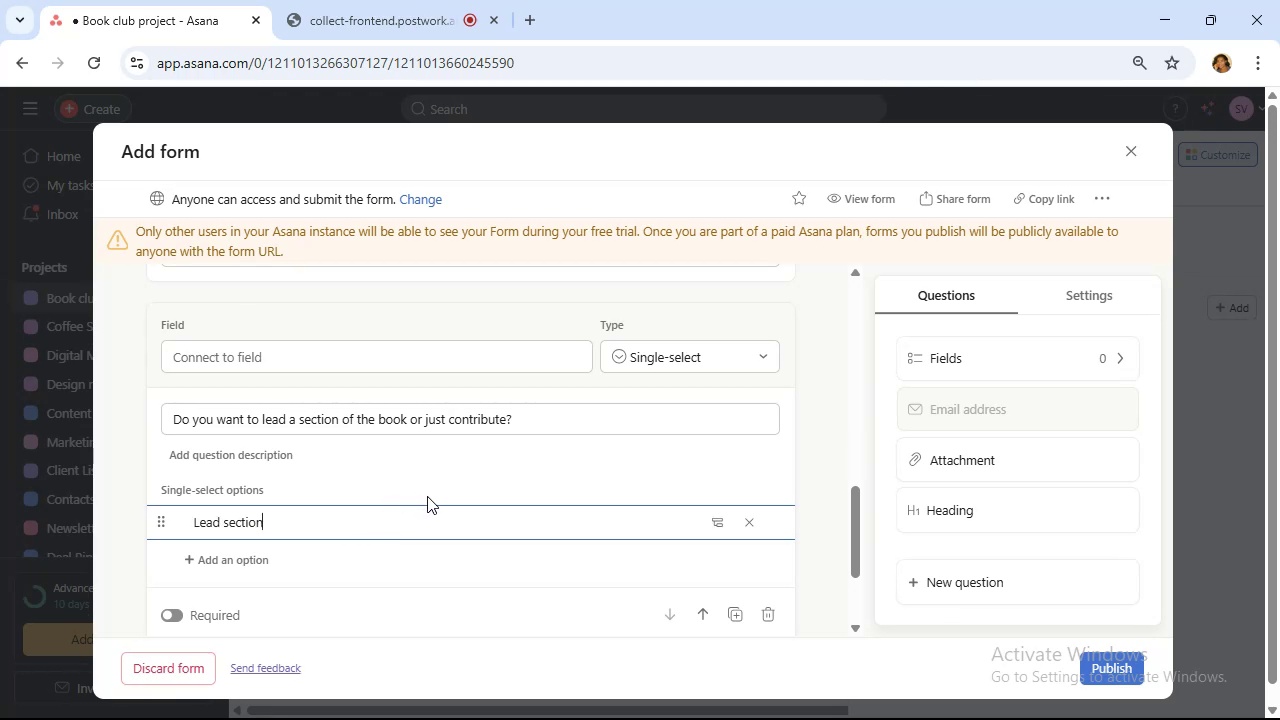 
scroll: coordinate [427, 496], scroll_direction: down, amount: 1.0
 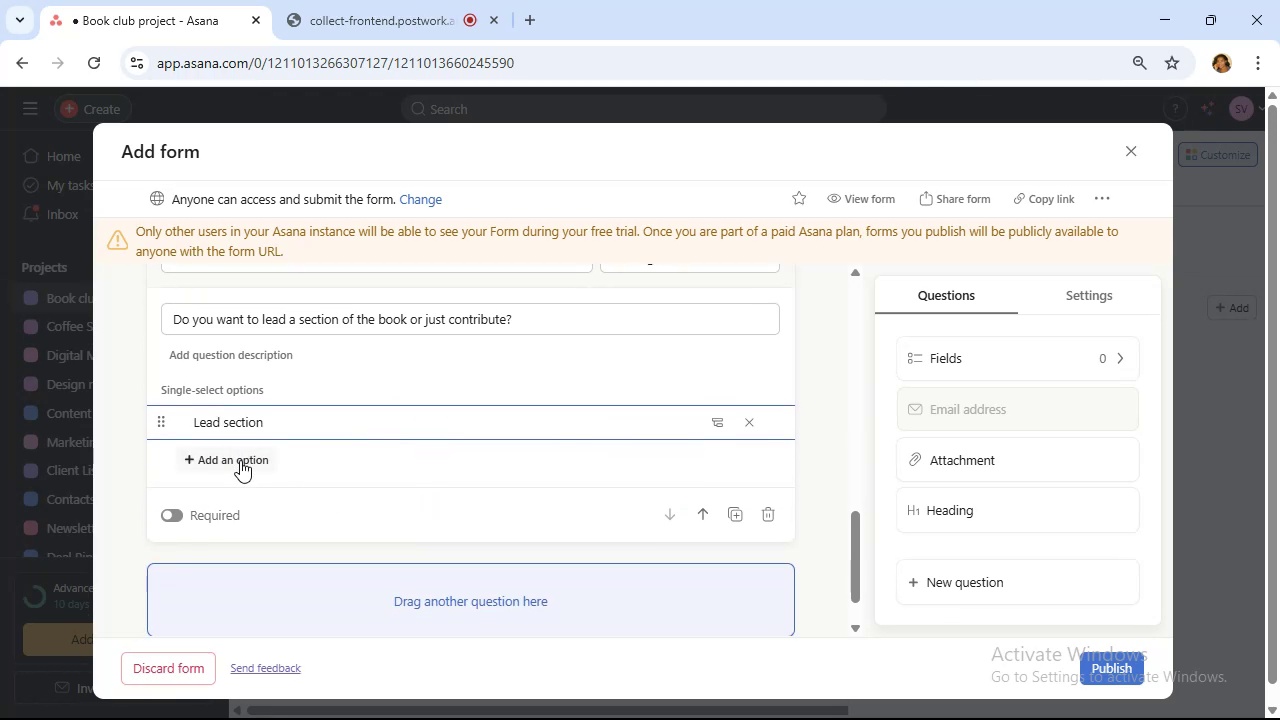 
left_click([244, 468])
 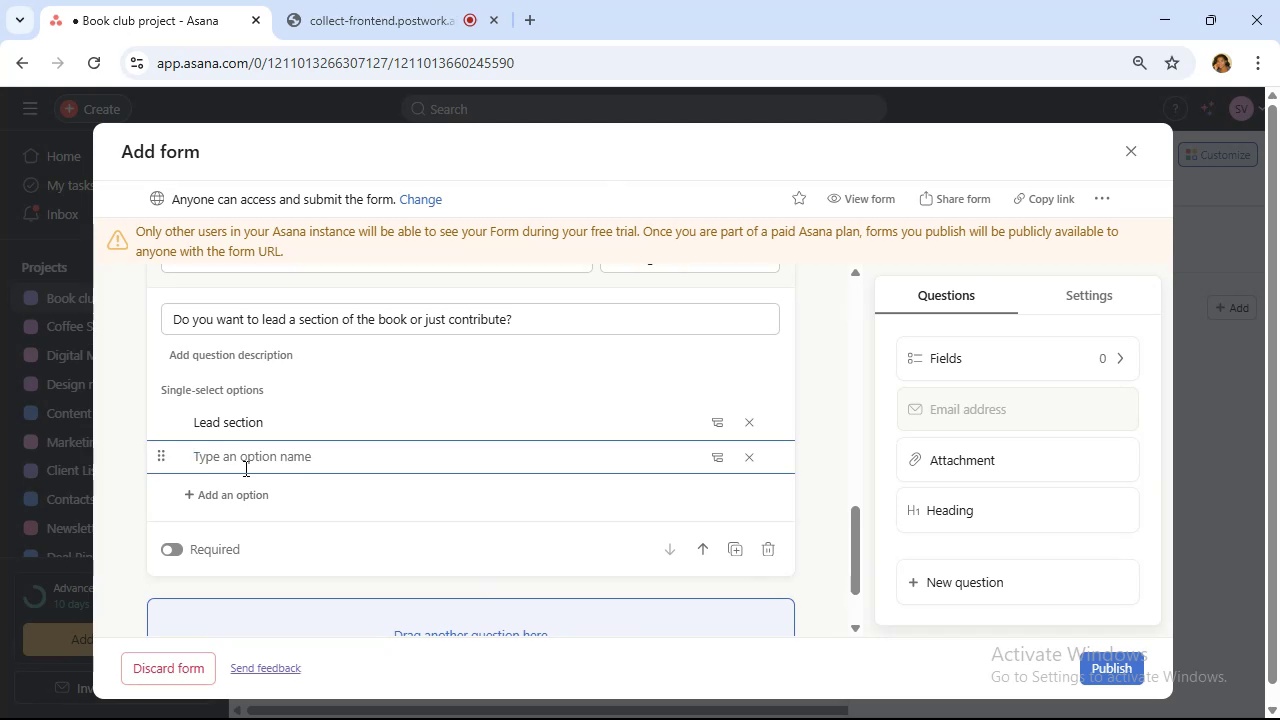 
type(Contribute )
 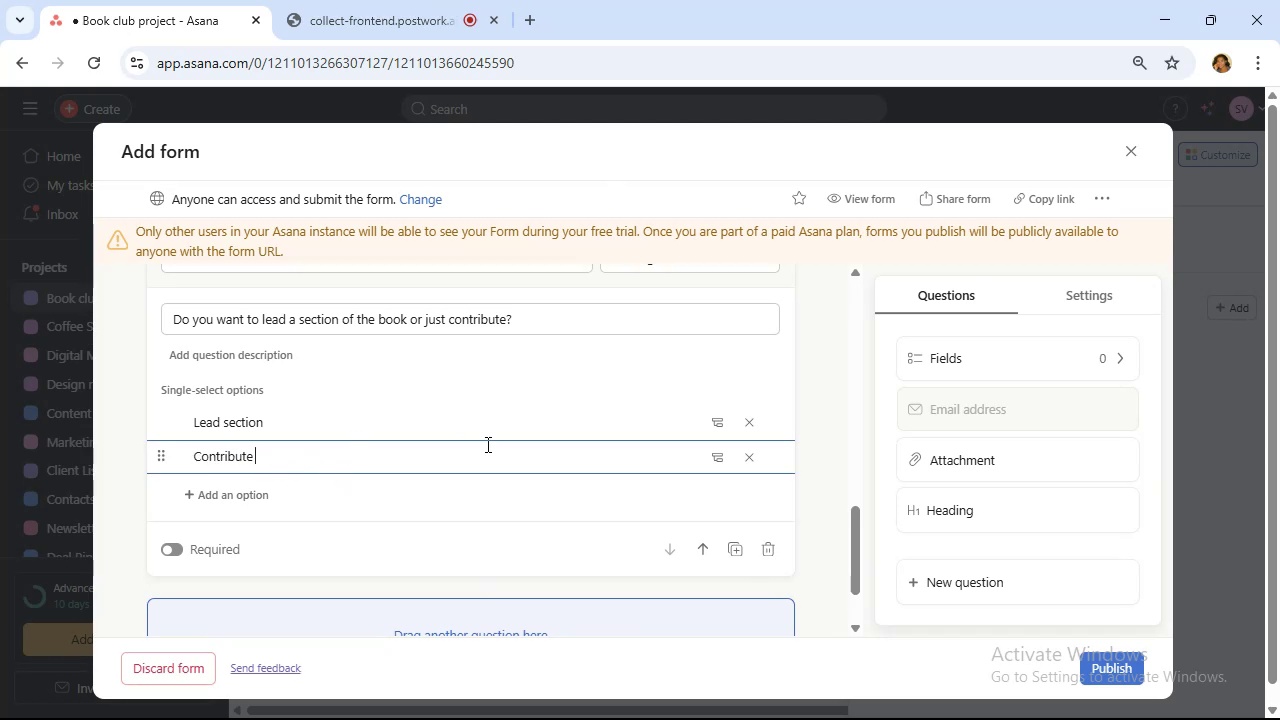 
left_click([713, 424])
 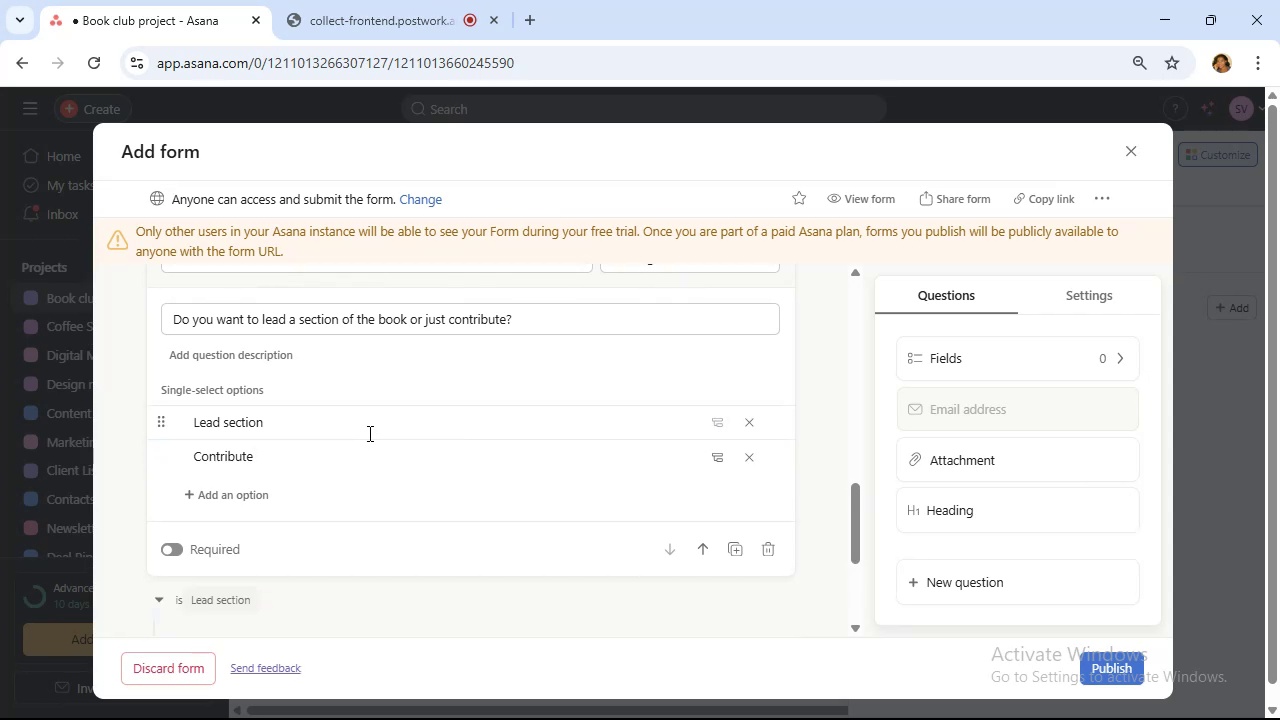 
scroll: coordinate [376, 433], scroll_direction: down, amount: 1.0
 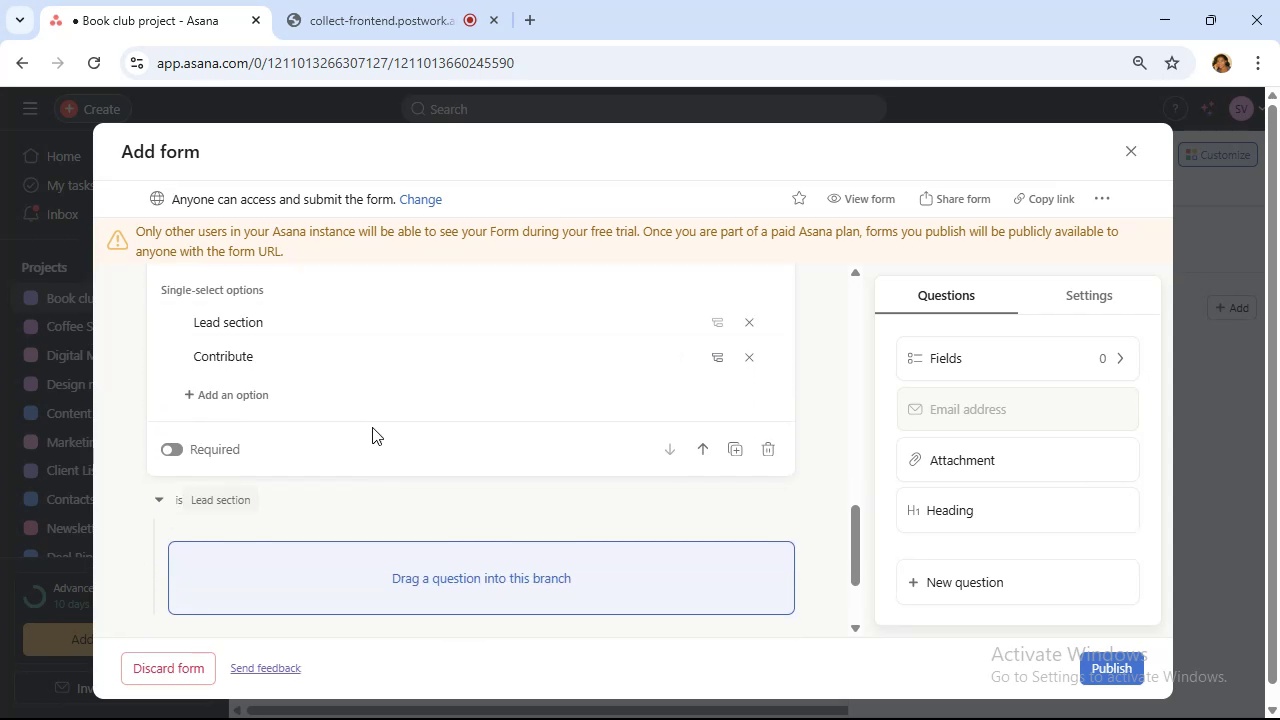 
scroll: coordinate [346, 412], scroll_direction: up, amount: 1.0
 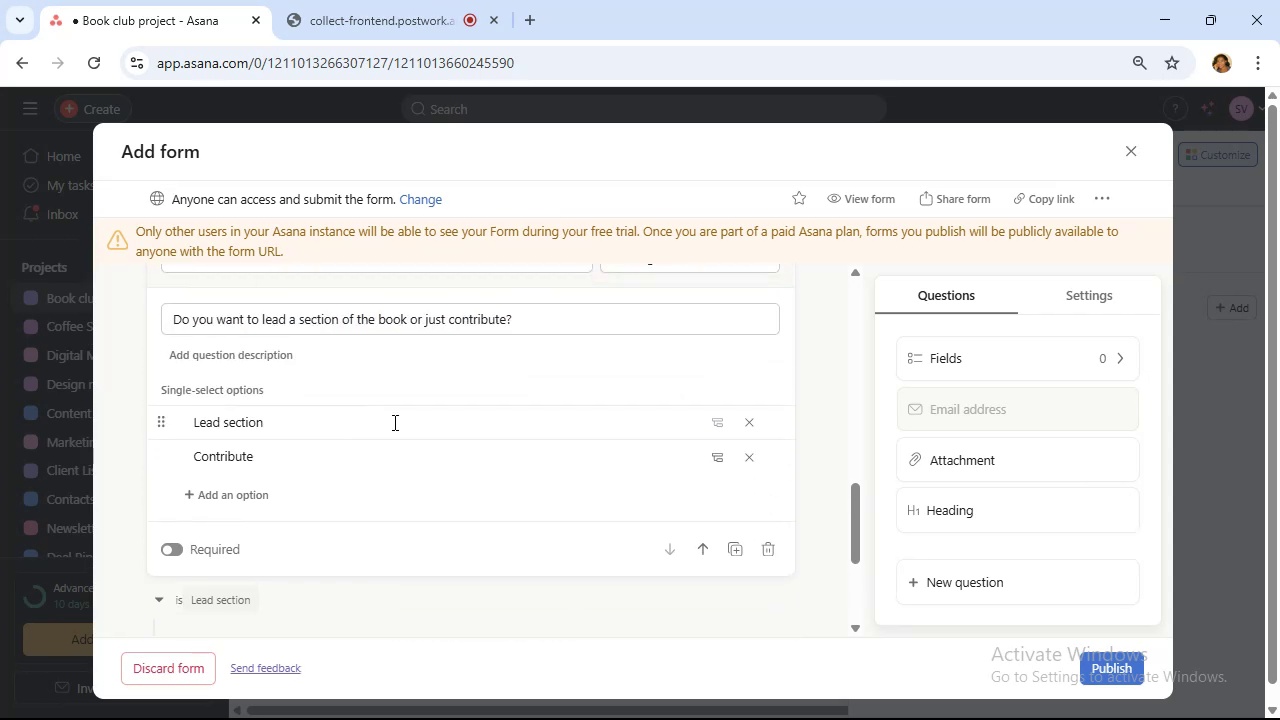 
left_click([437, 430])
 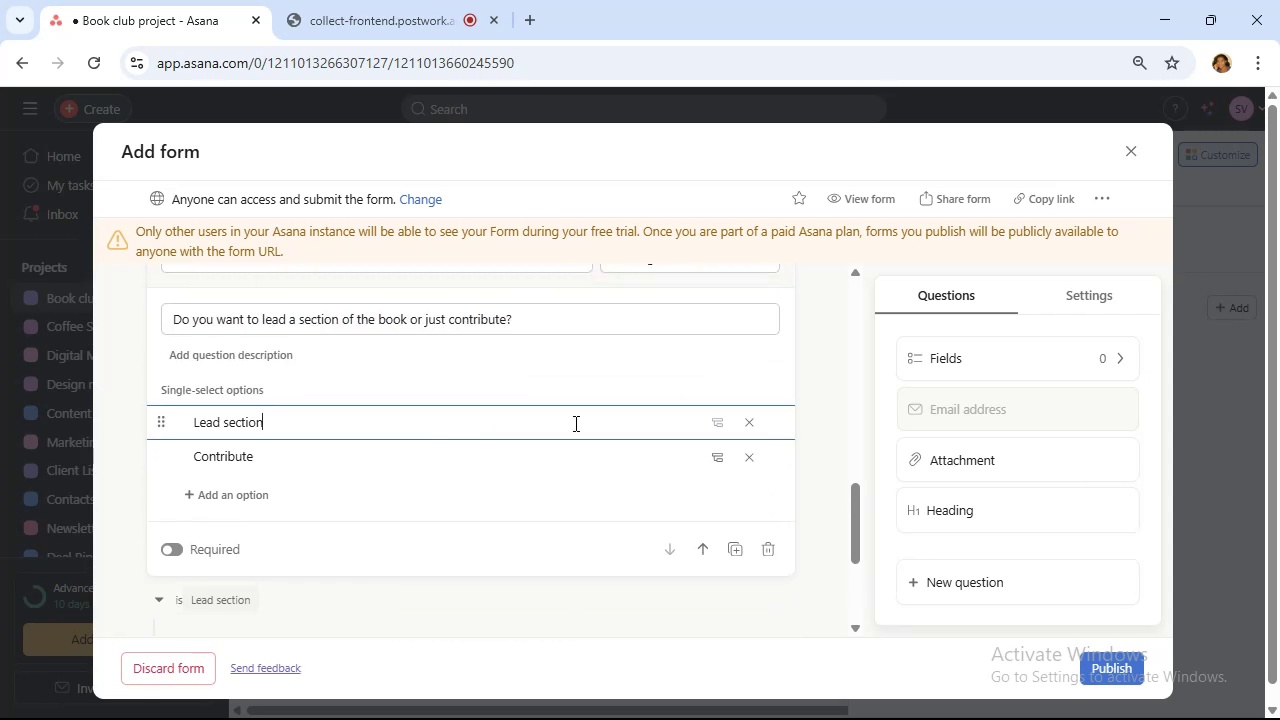 
mouse_move([686, 433])
 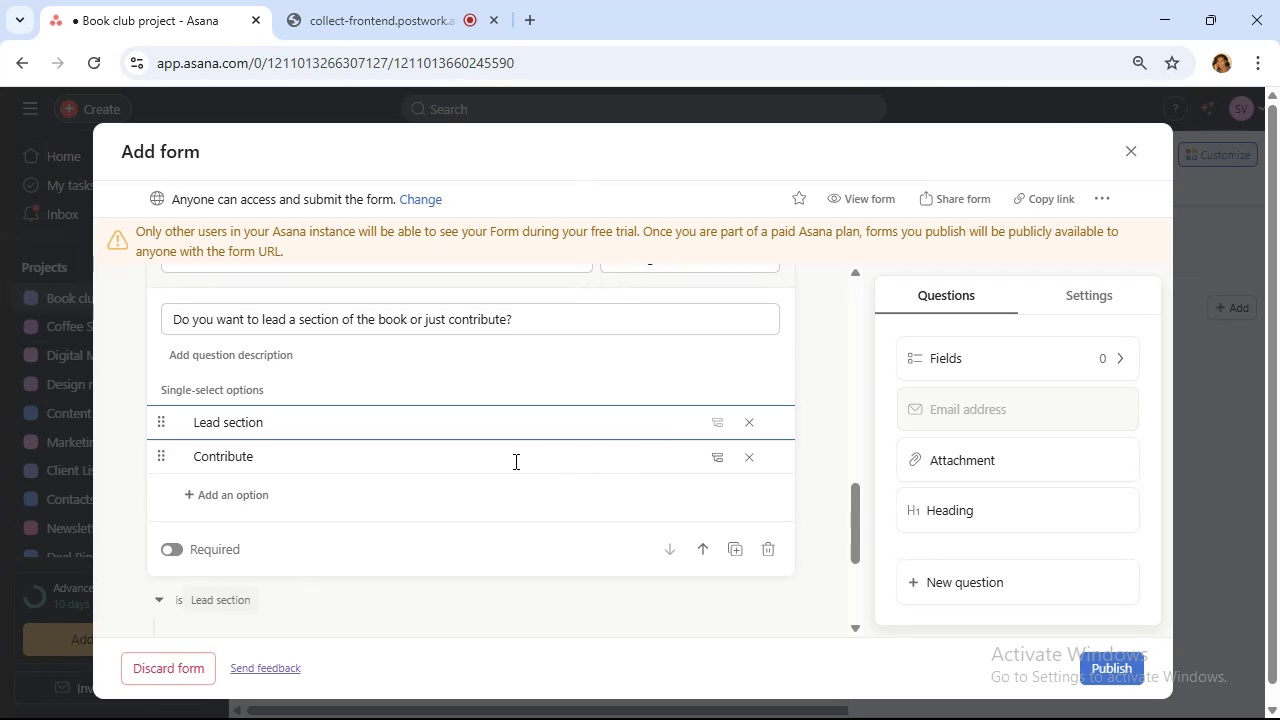 
scroll: coordinate [507, 447], scroll_direction: down, amount: 3.0
 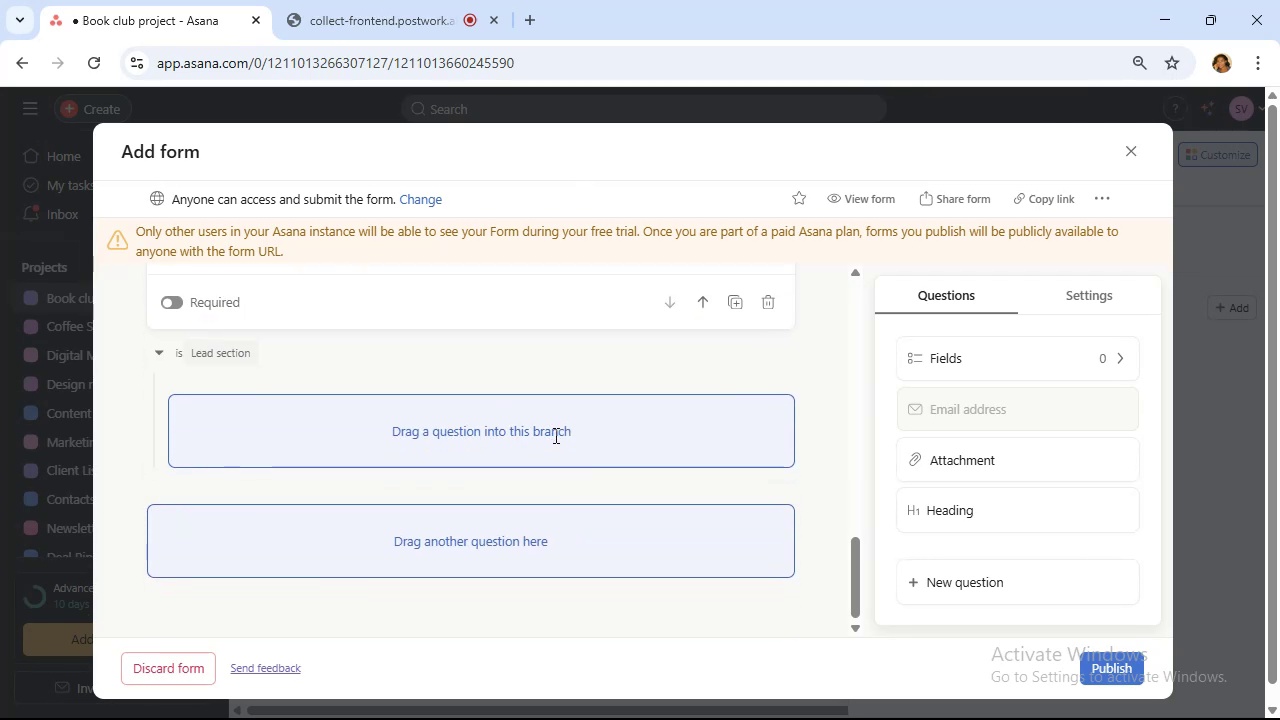 
wait(5.1)
 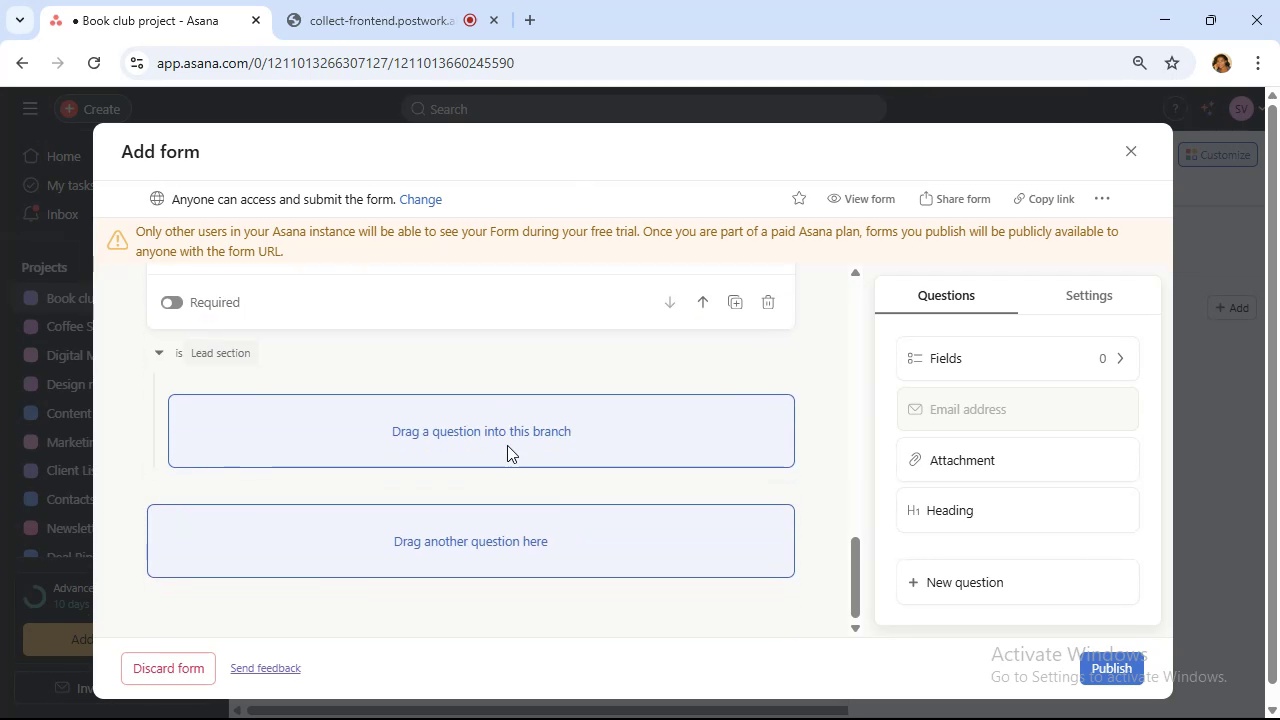 
left_click_drag(start_coordinate=[959, 584], to_coordinate=[593, 428])
 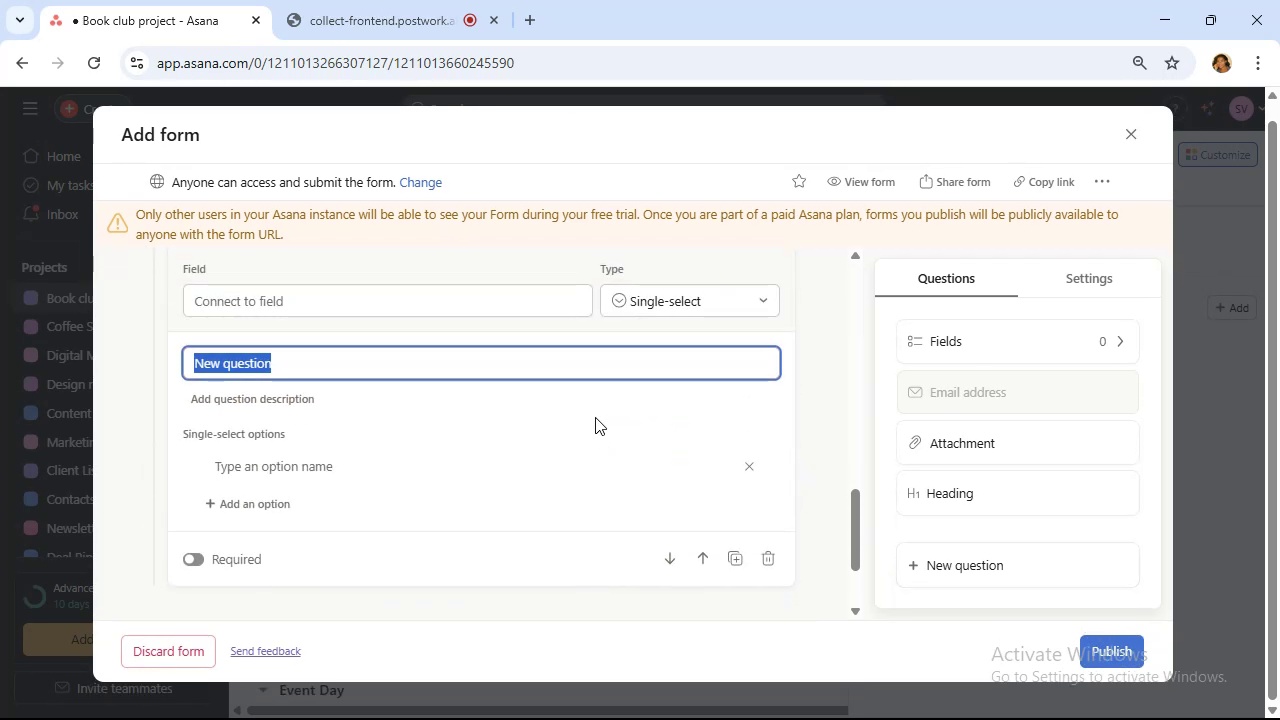 
type(What section would you like to lead?)
 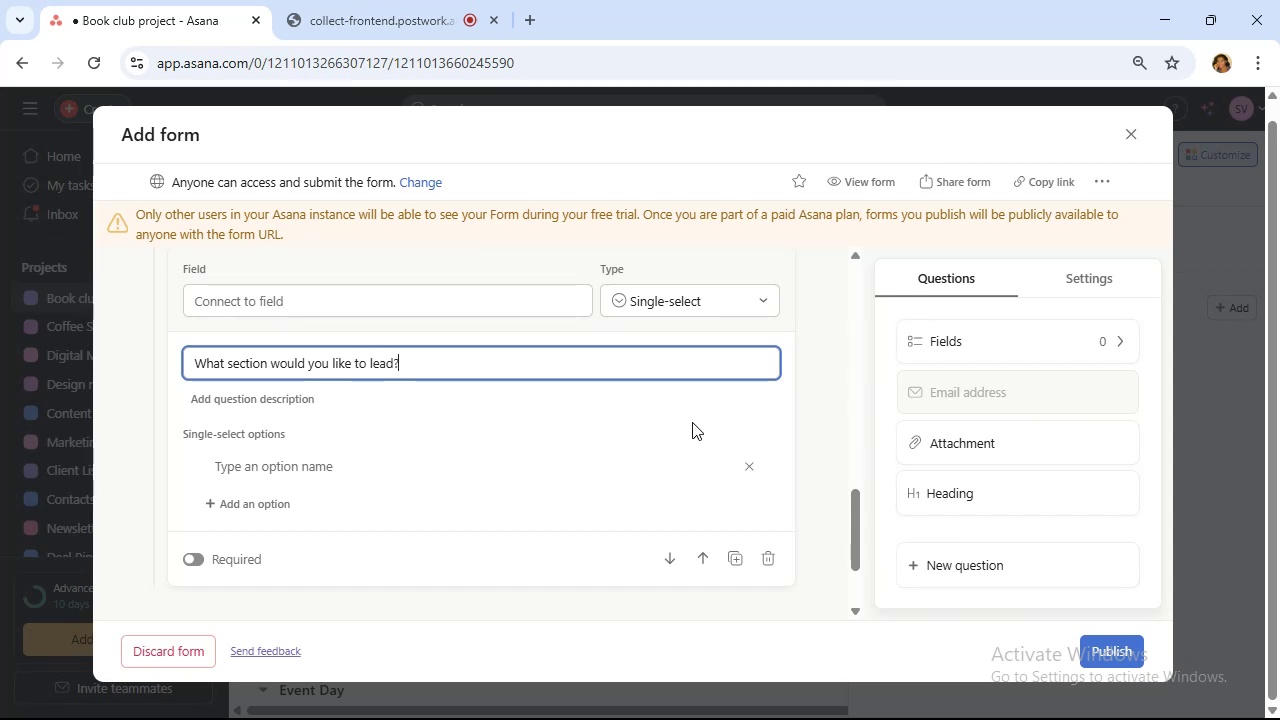 
left_click([667, 293])
 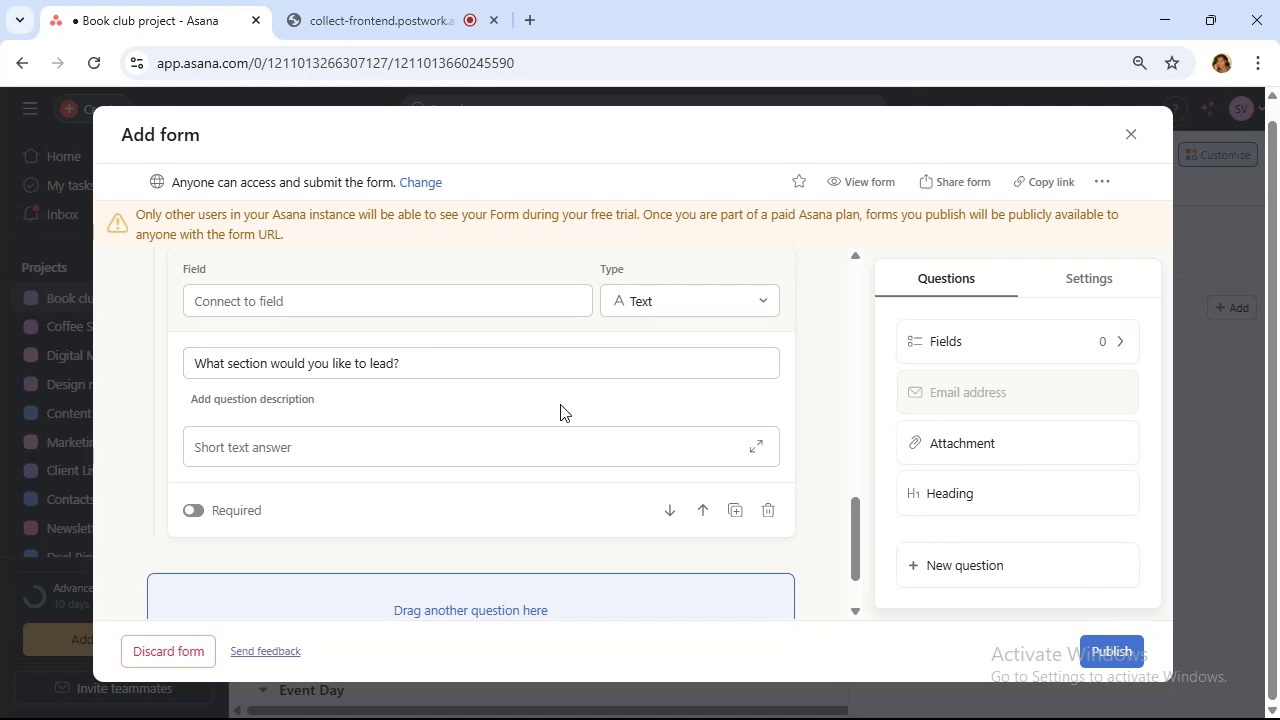 
wait(6.39)
 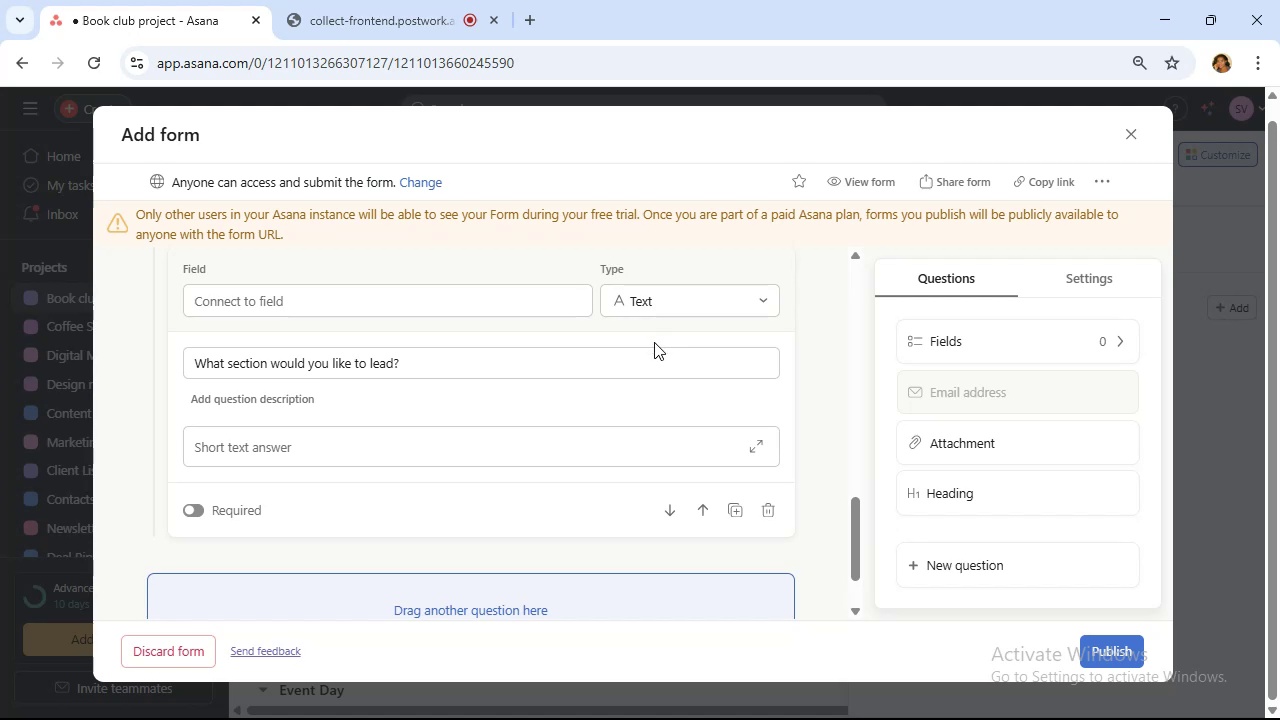 
scroll: coordinate [600, 412], scroll_direction: down, amount: 1.0
 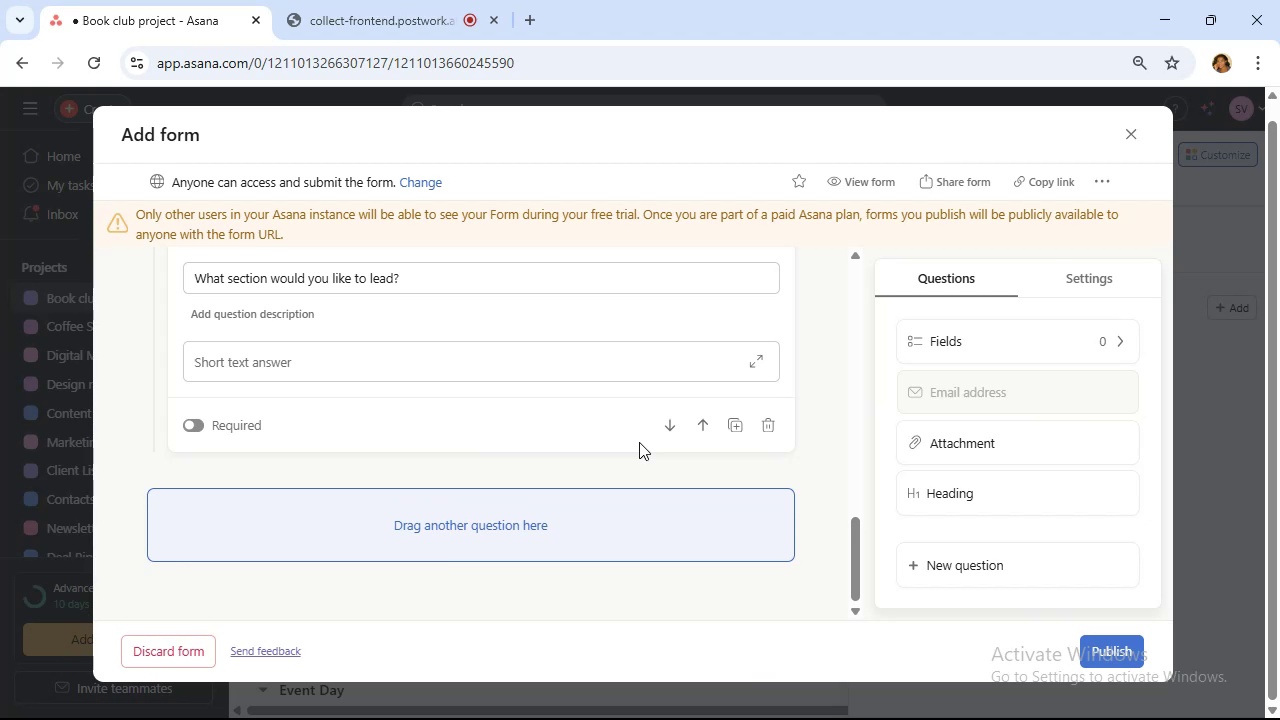 
wait(7.95)
 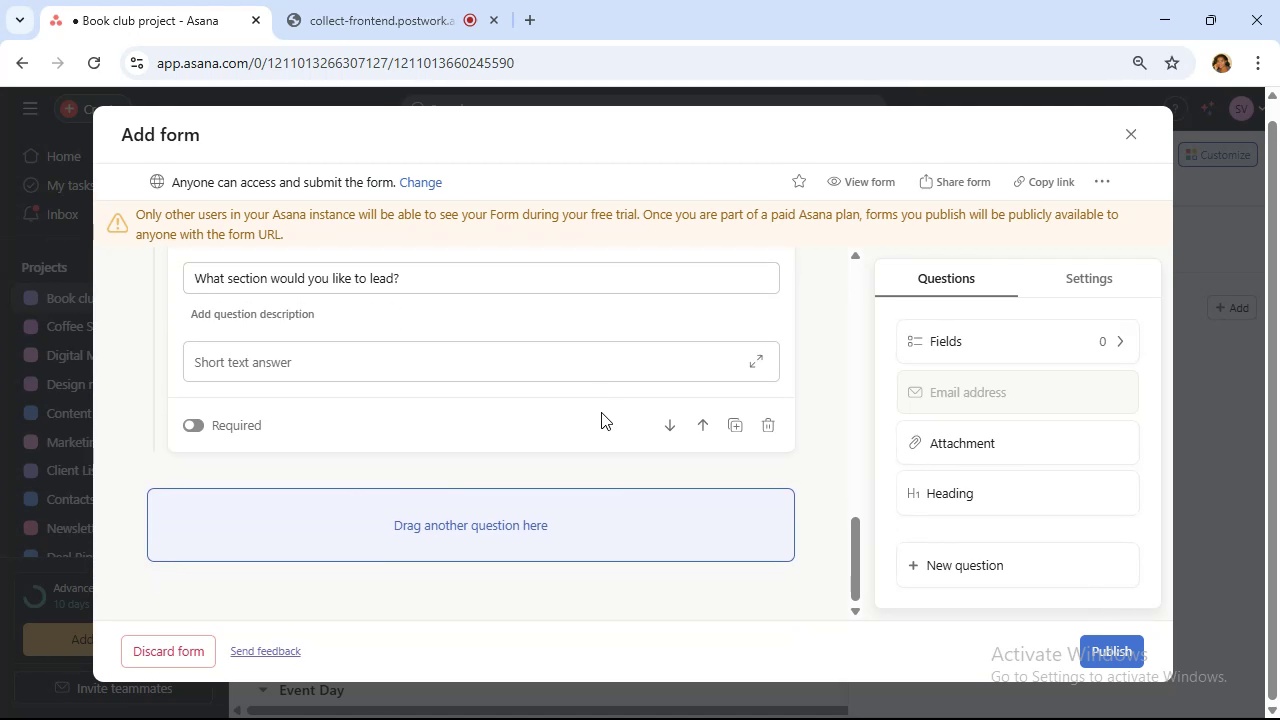 
left_click([1007, 570])
 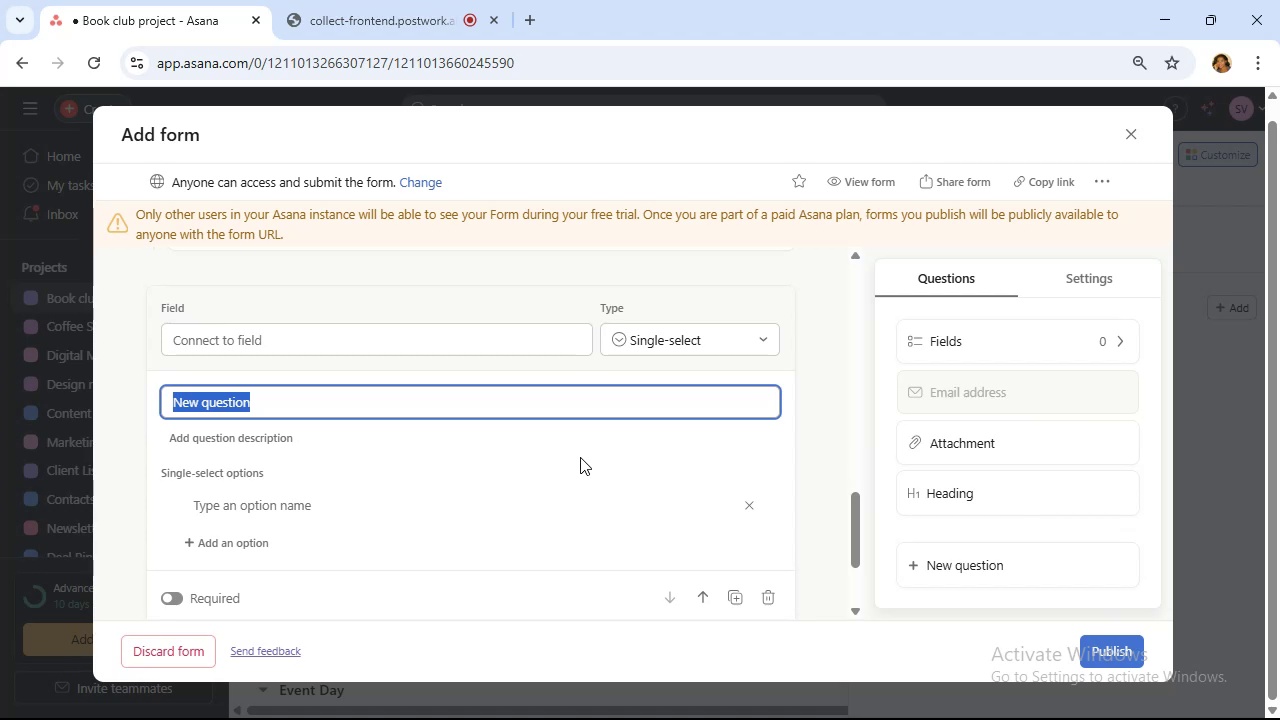 
wait(18.6)
 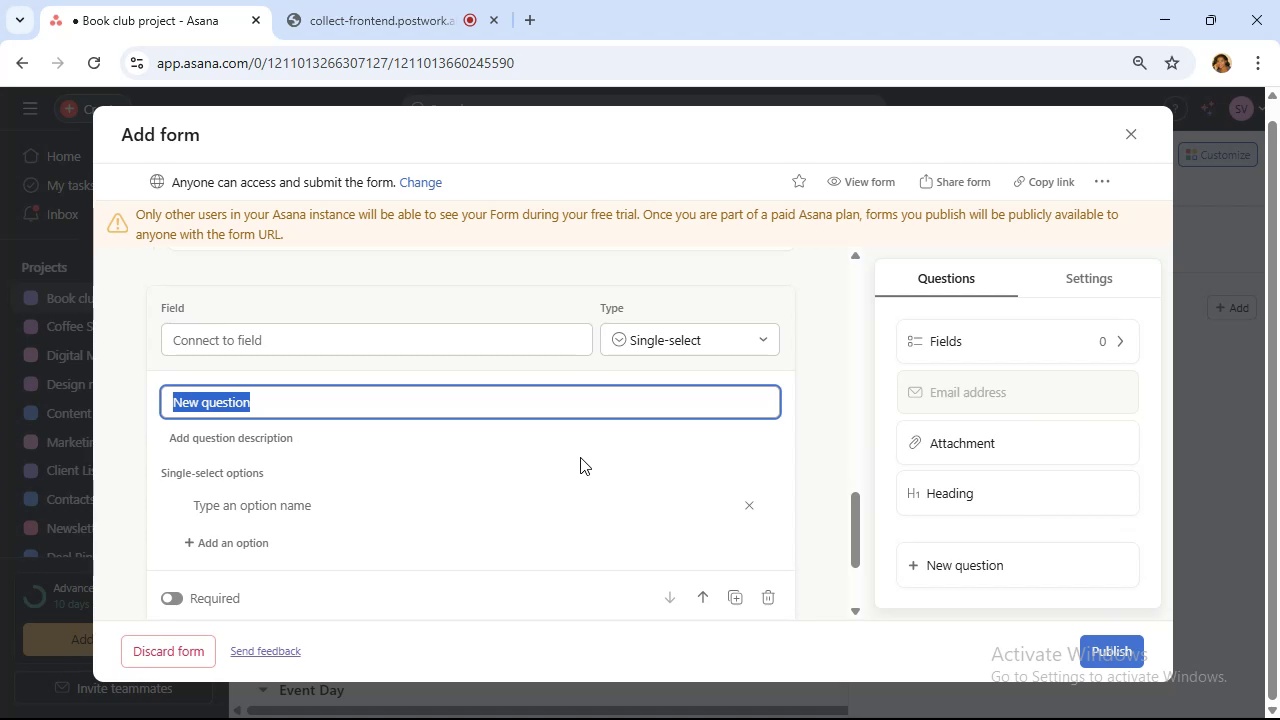 
type(Do you have any activity, game or poll for this )
 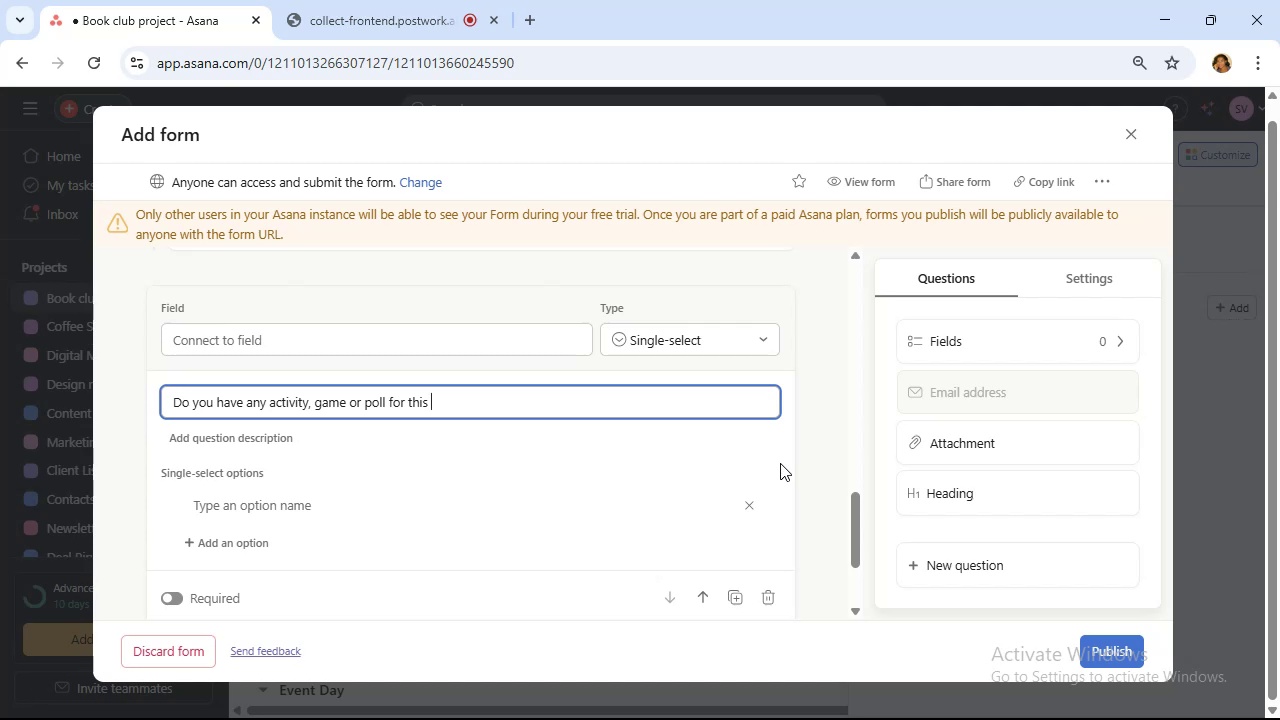 
wait(9.51)
 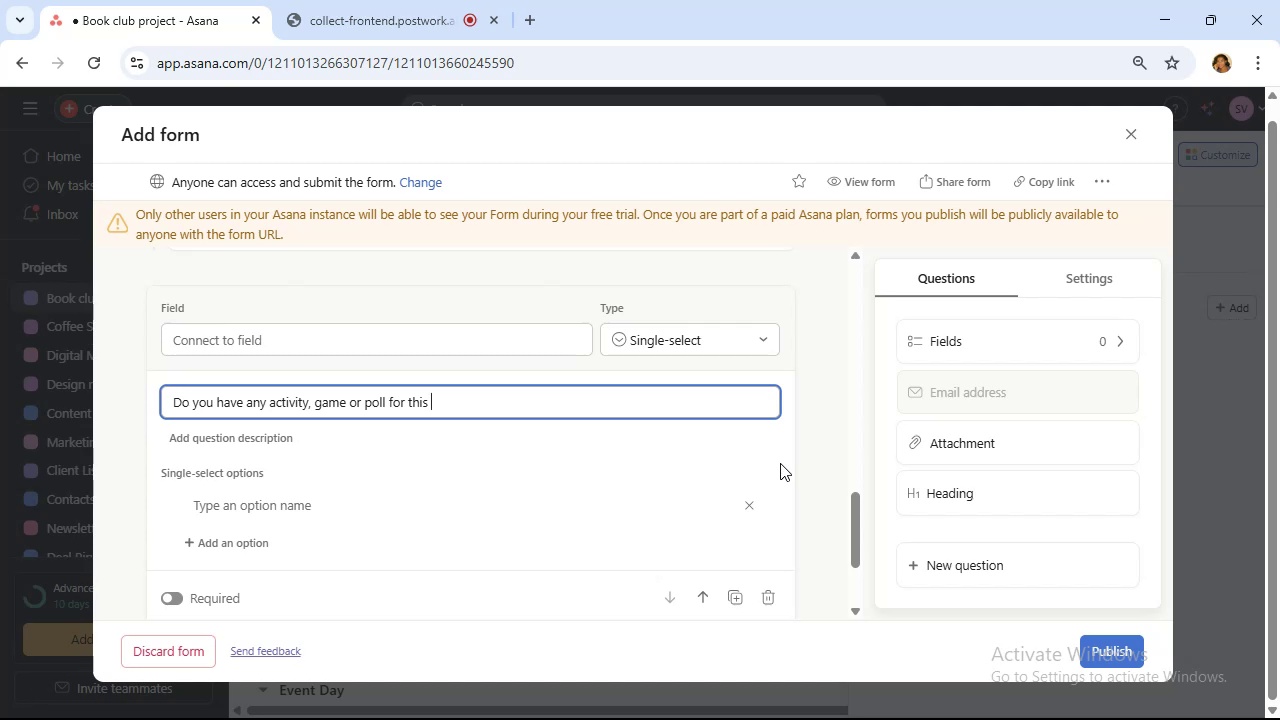 
type(meeting?)
 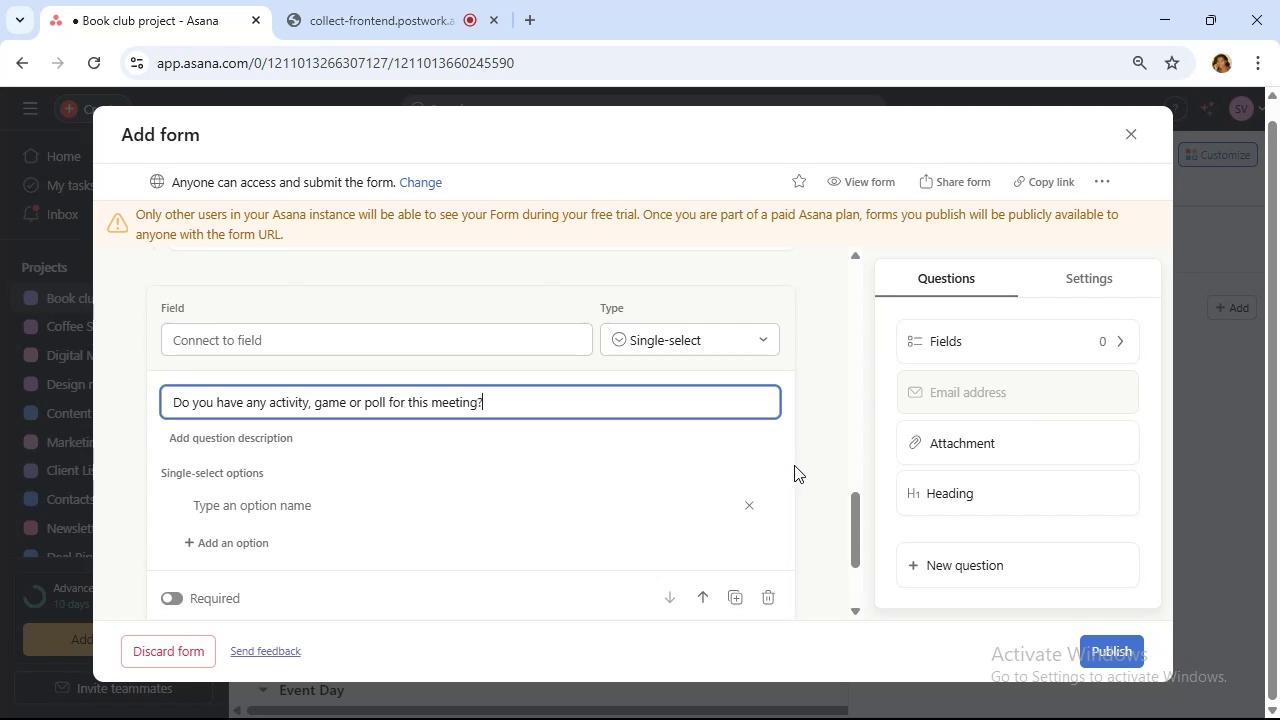 
left_click([621, 341])
 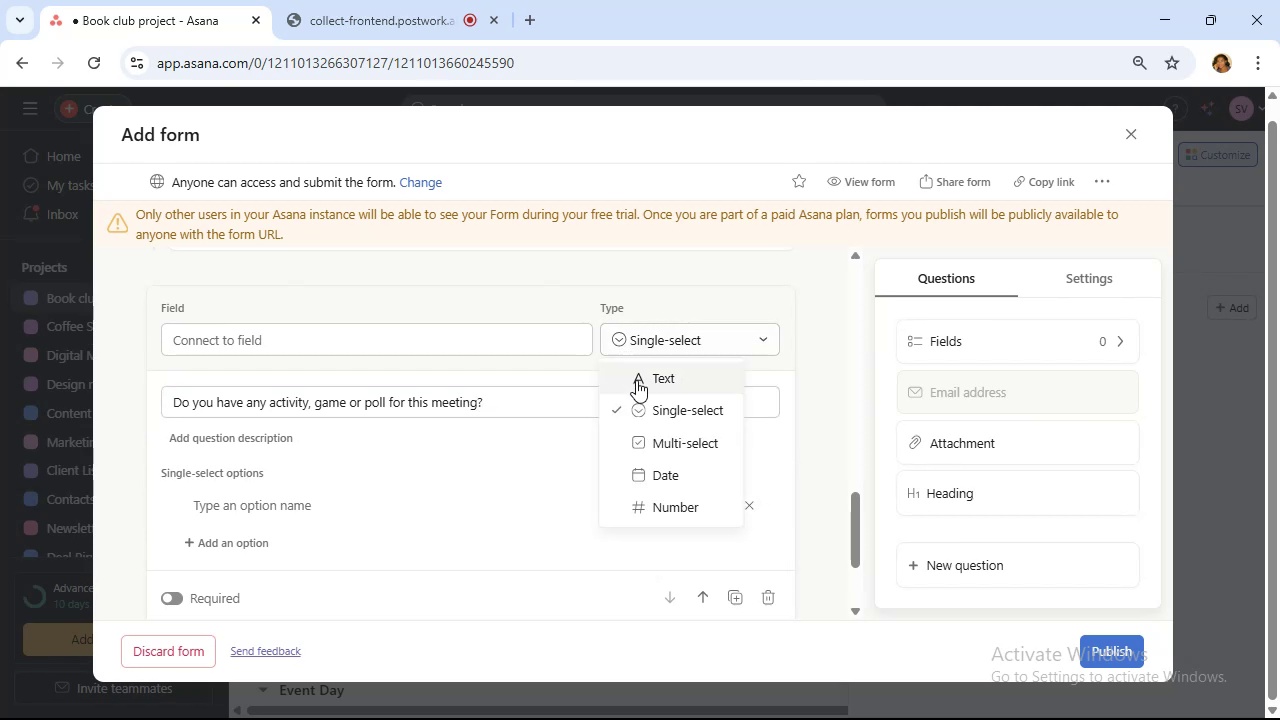 
left_click([636, 380])
 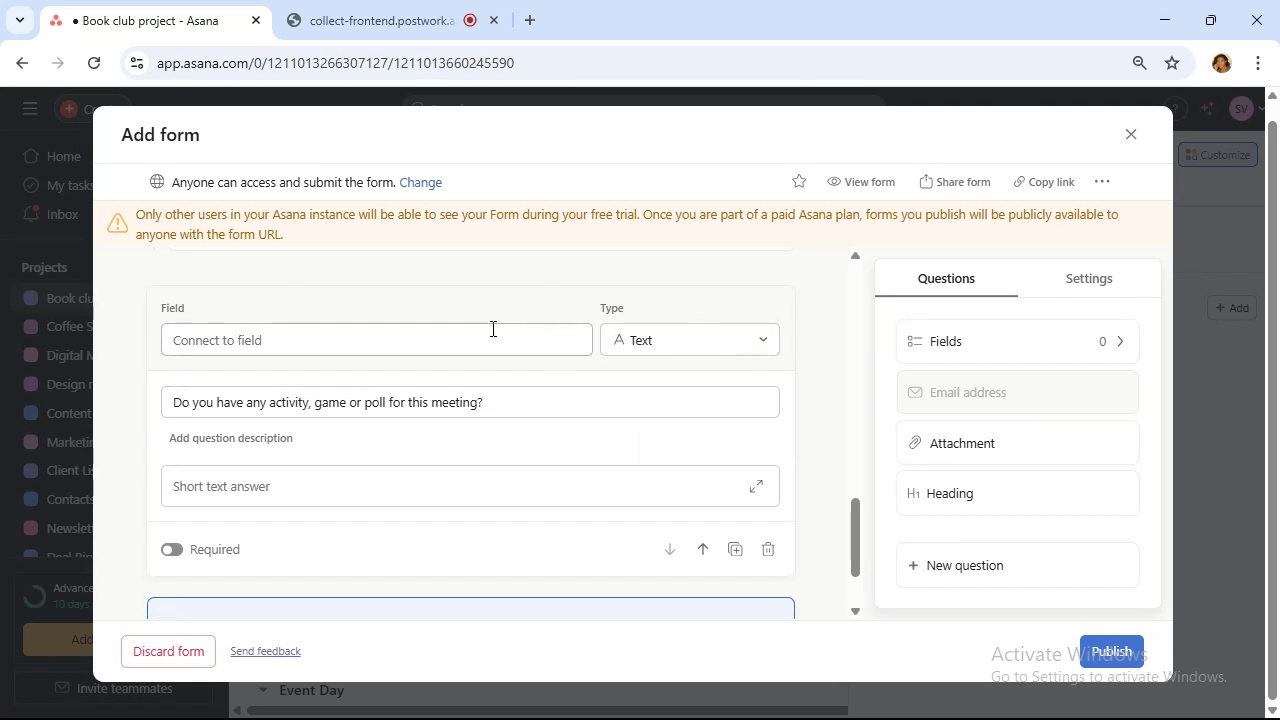 
scroll: coordinate [404, 321], scroll_direction: down, amount: 2.0
 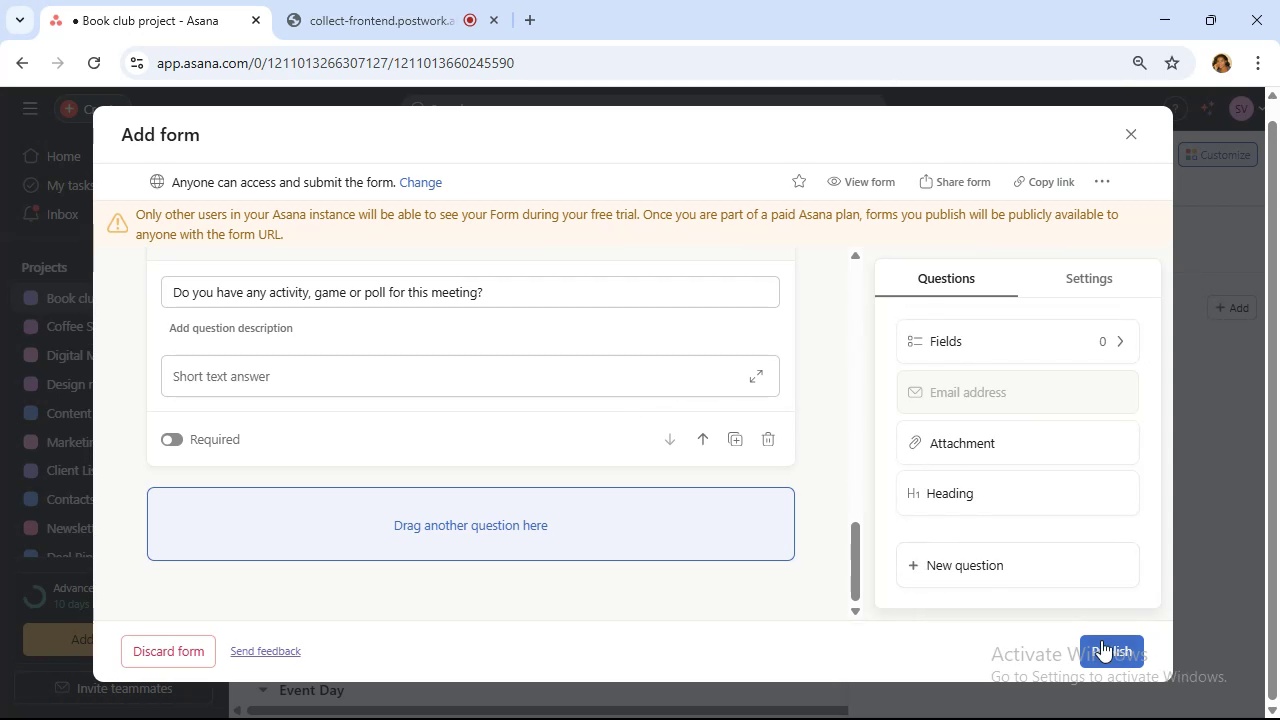 
wait(42.06)
 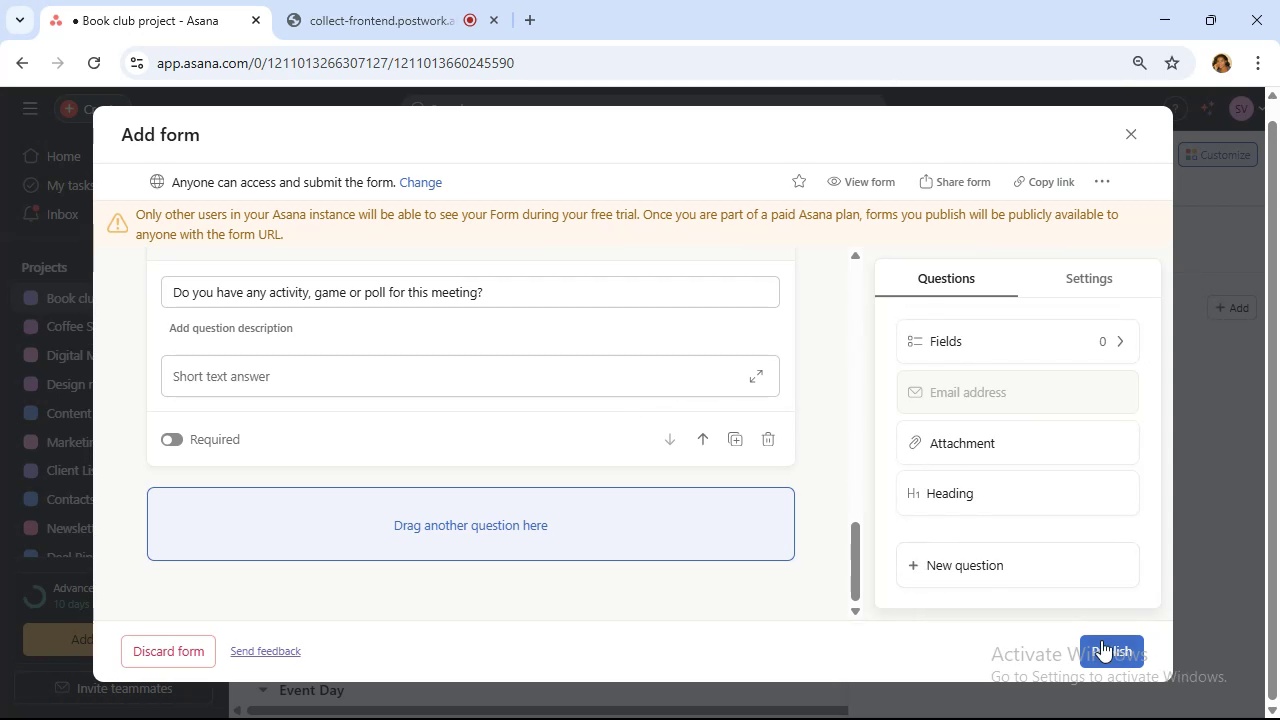 
scroll: coordinate [702, 455], scroll_direction: up, amount: 16.0
 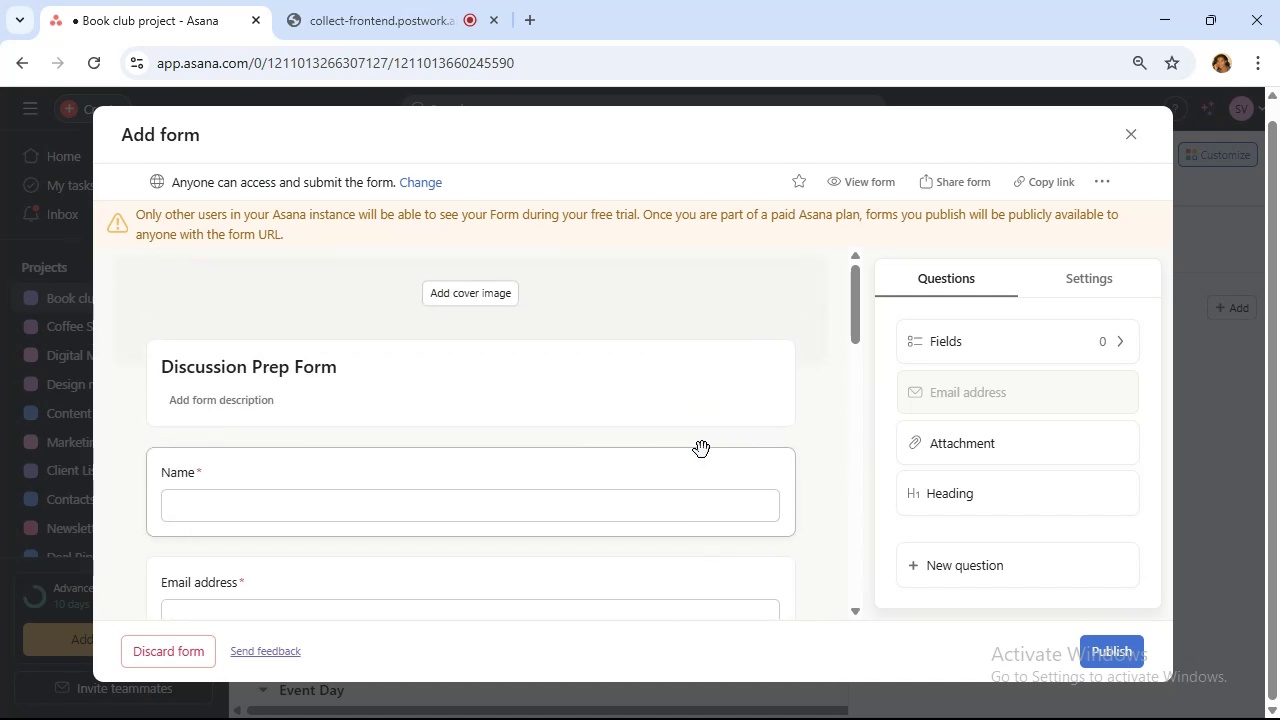 
scroll: coordinate [702, 450], scroll_direction: down, amount: 2.0
 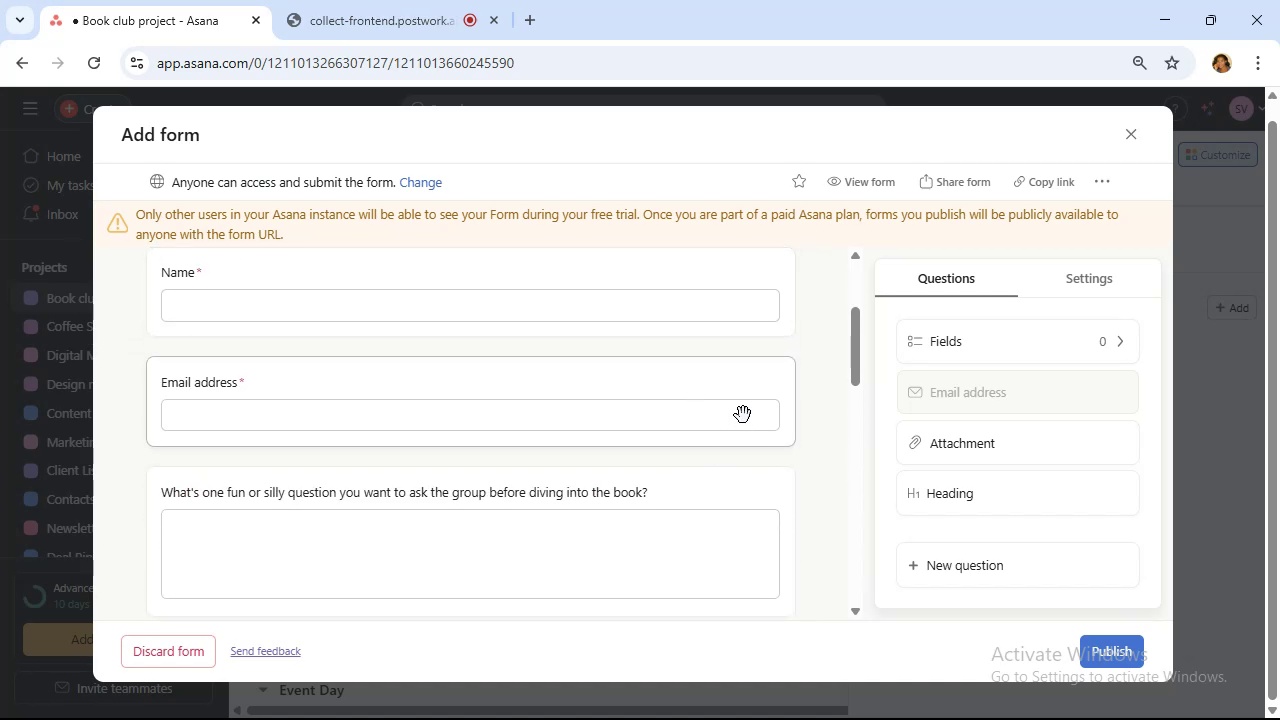 
left_click([743, 386])
 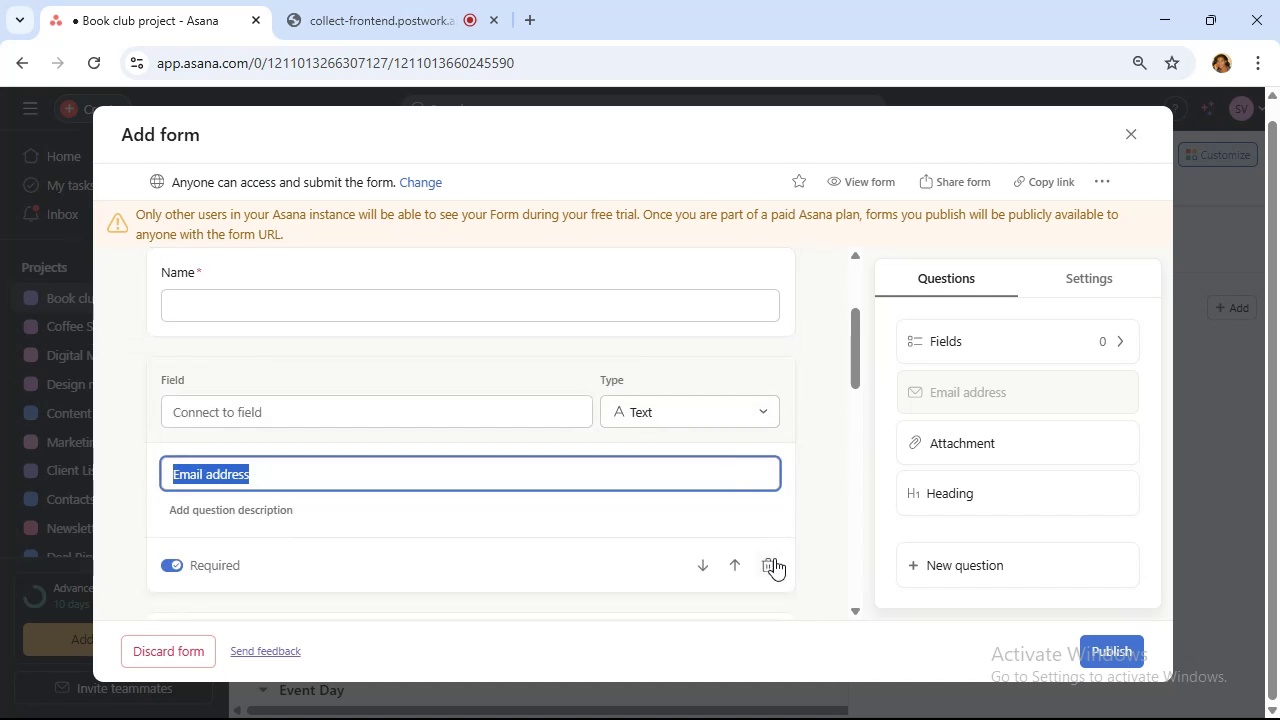 
left_click([774, 560])
 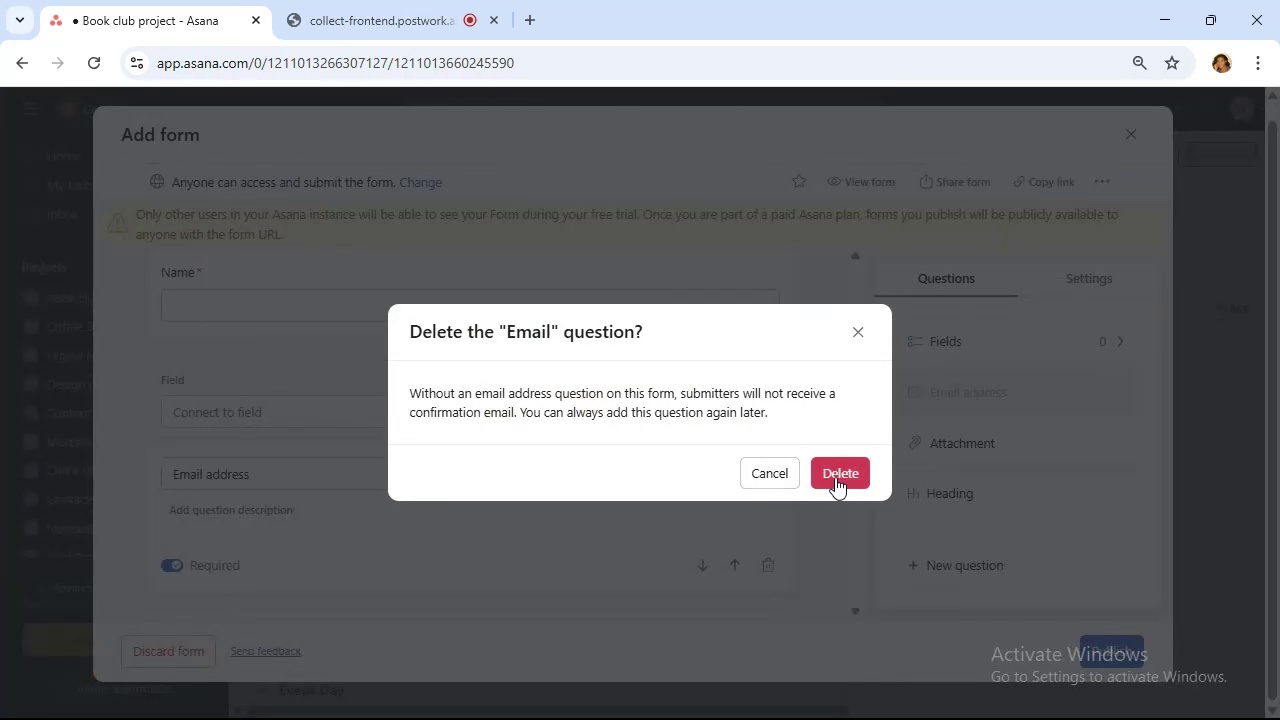 
left_click([838, 475])
 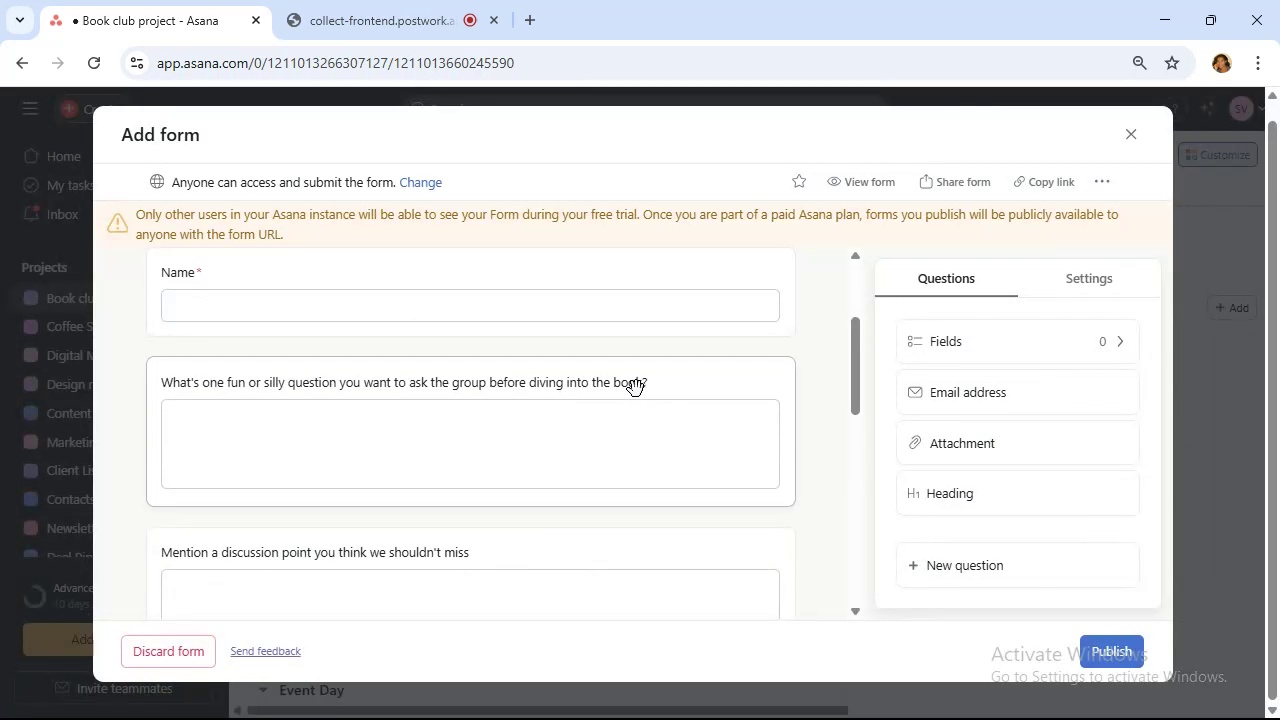 
scroll: coordinate [649, 388], scroll_direction: up, amount: 2.0
 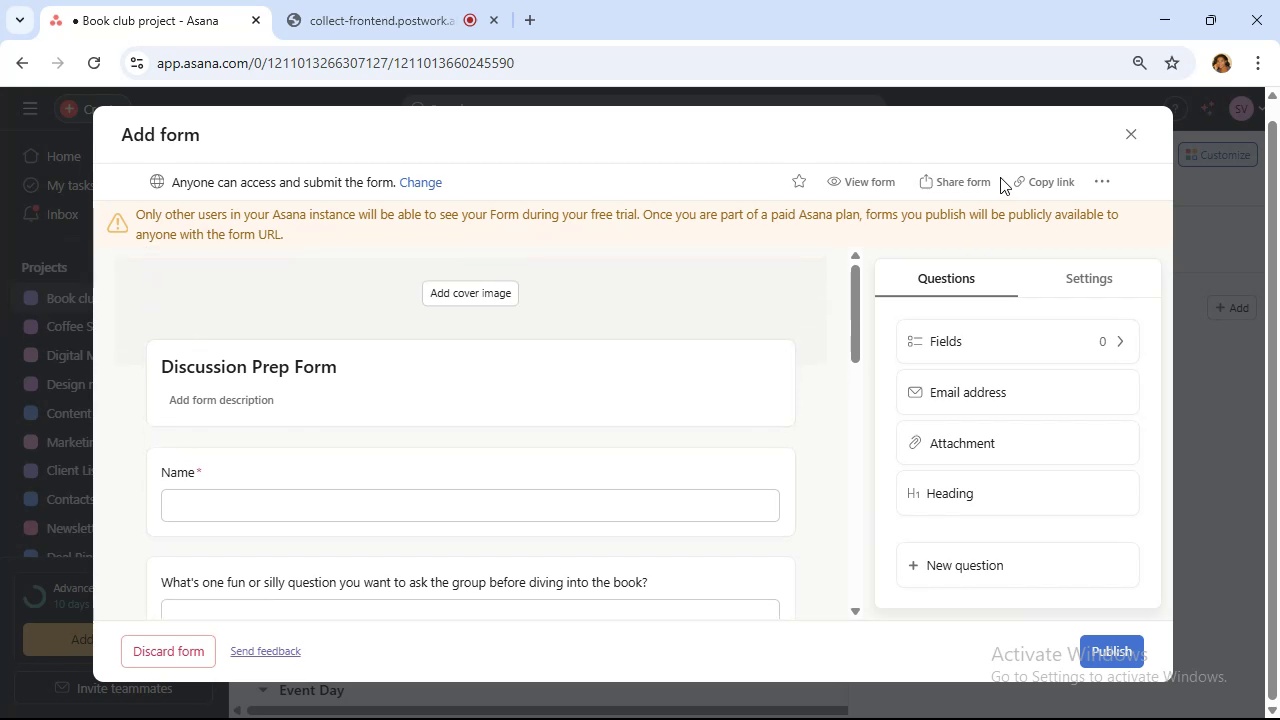 
left_click([1031, 180])
 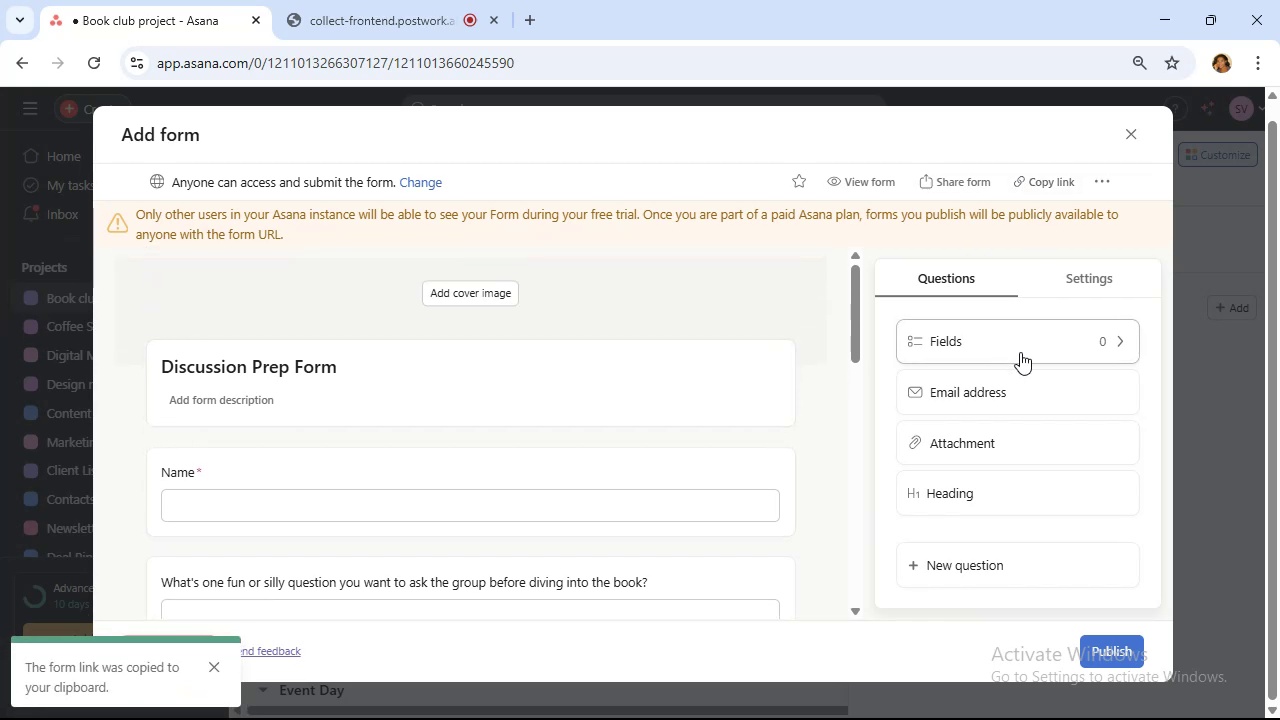 
wait(10.87)
 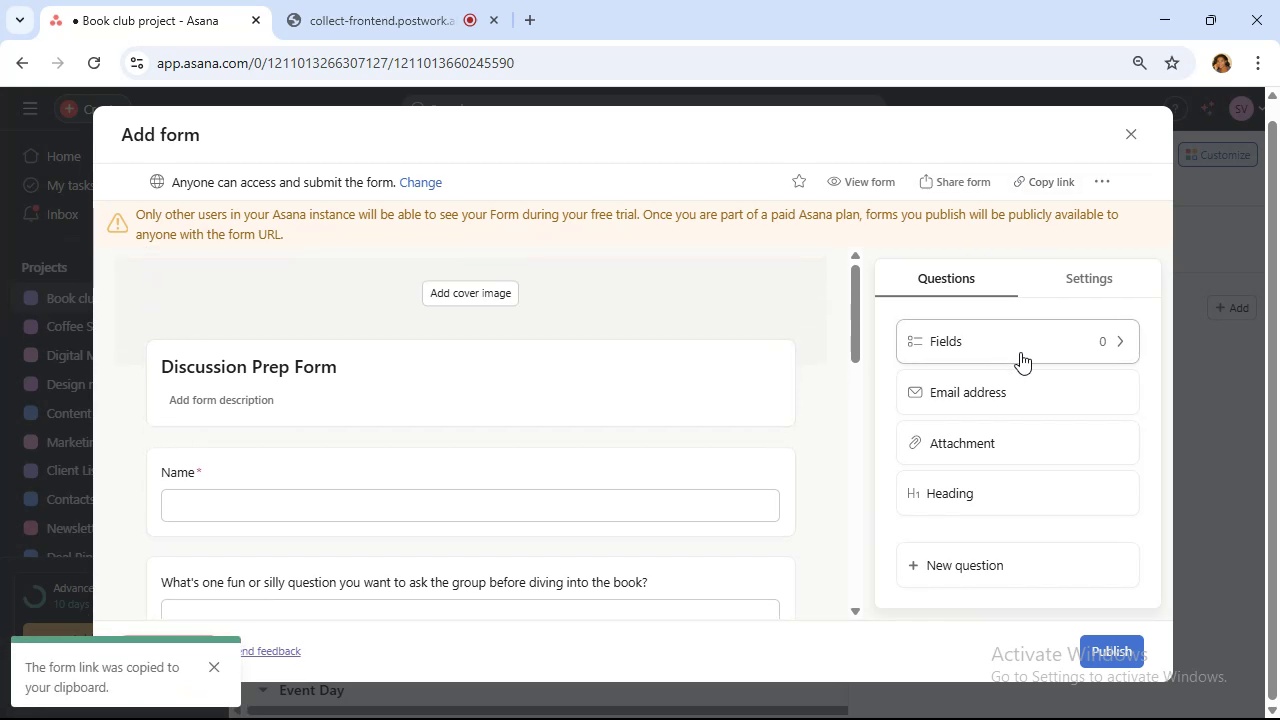 
left_click([1106, 651])
 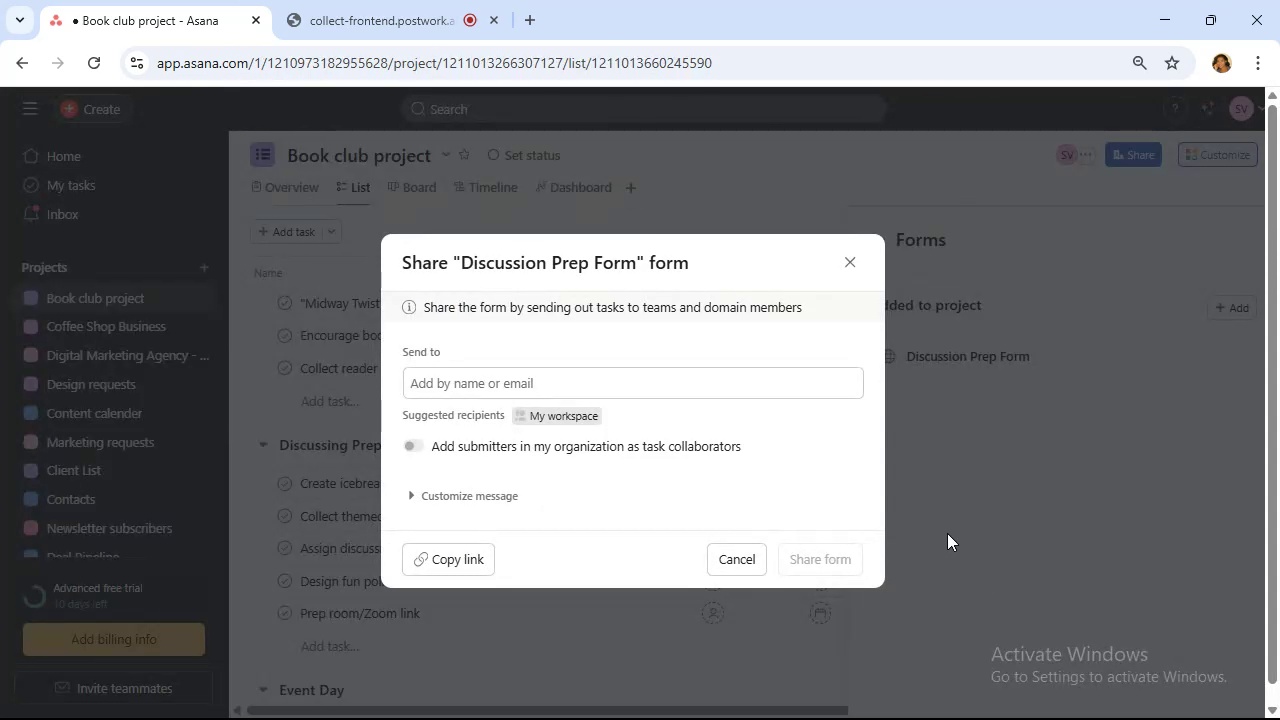 
wait(9.39)
 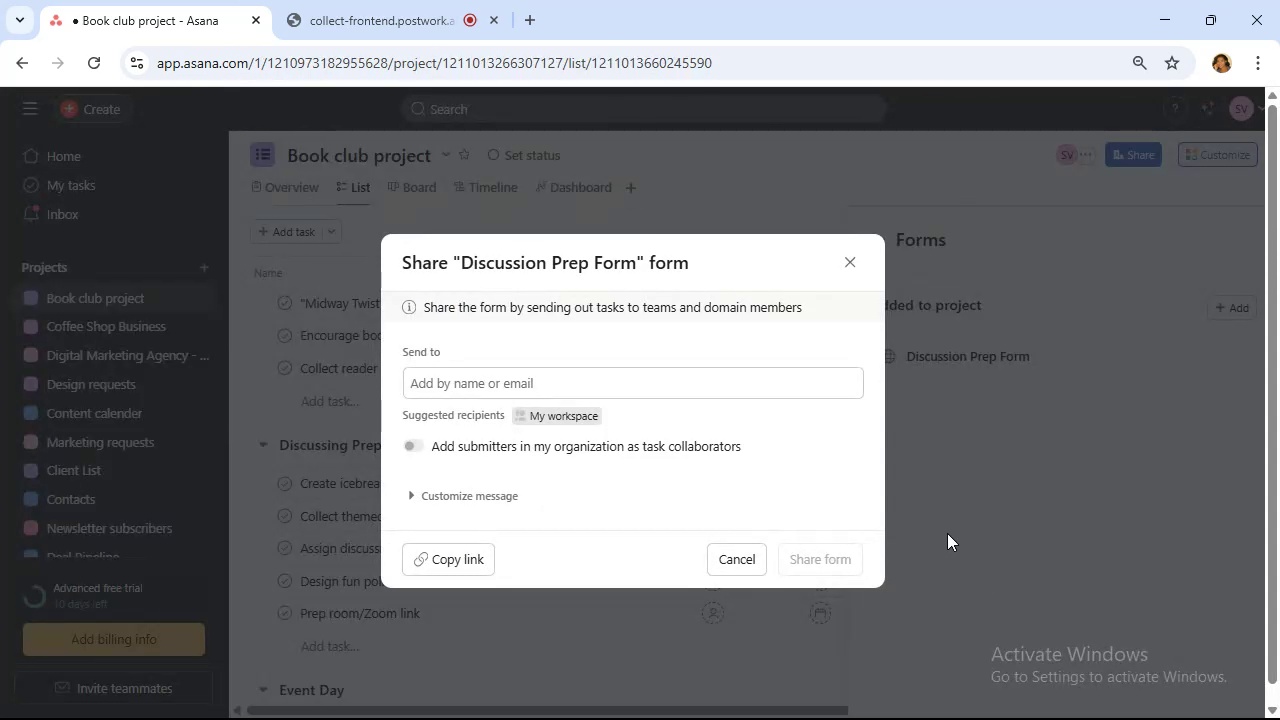 
left_click([747, 552])
 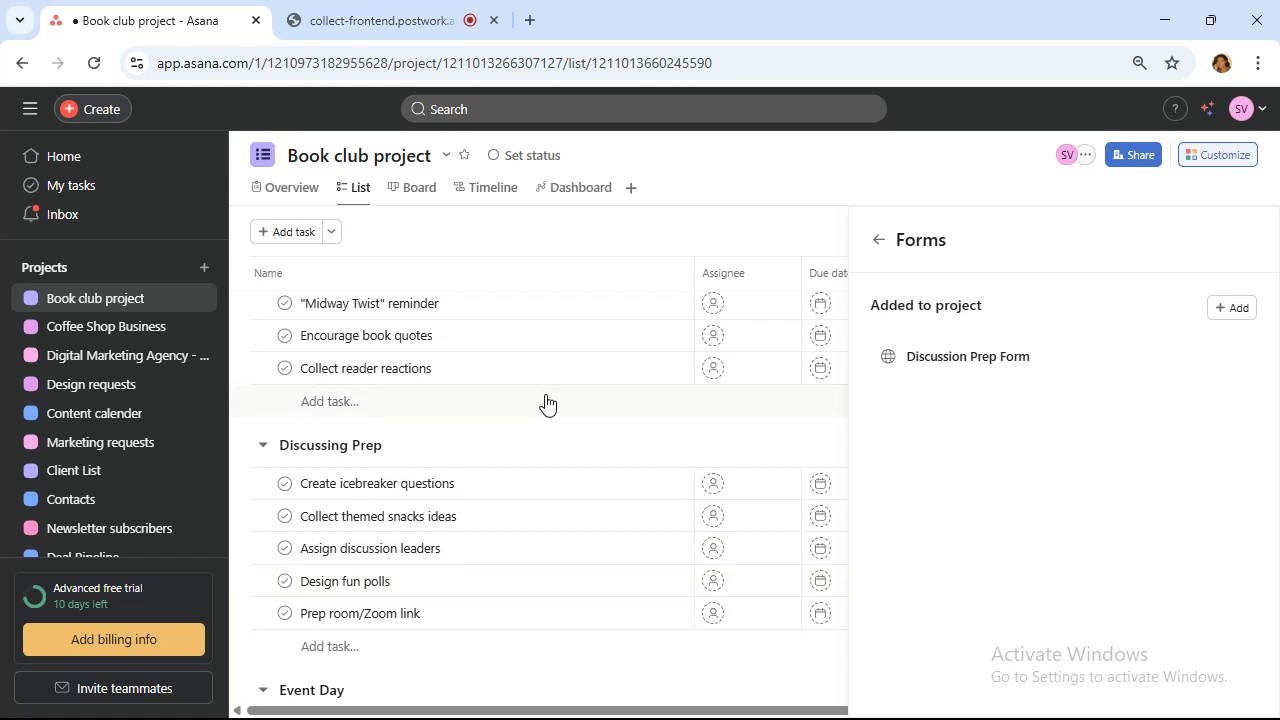 
wait(12.14)
 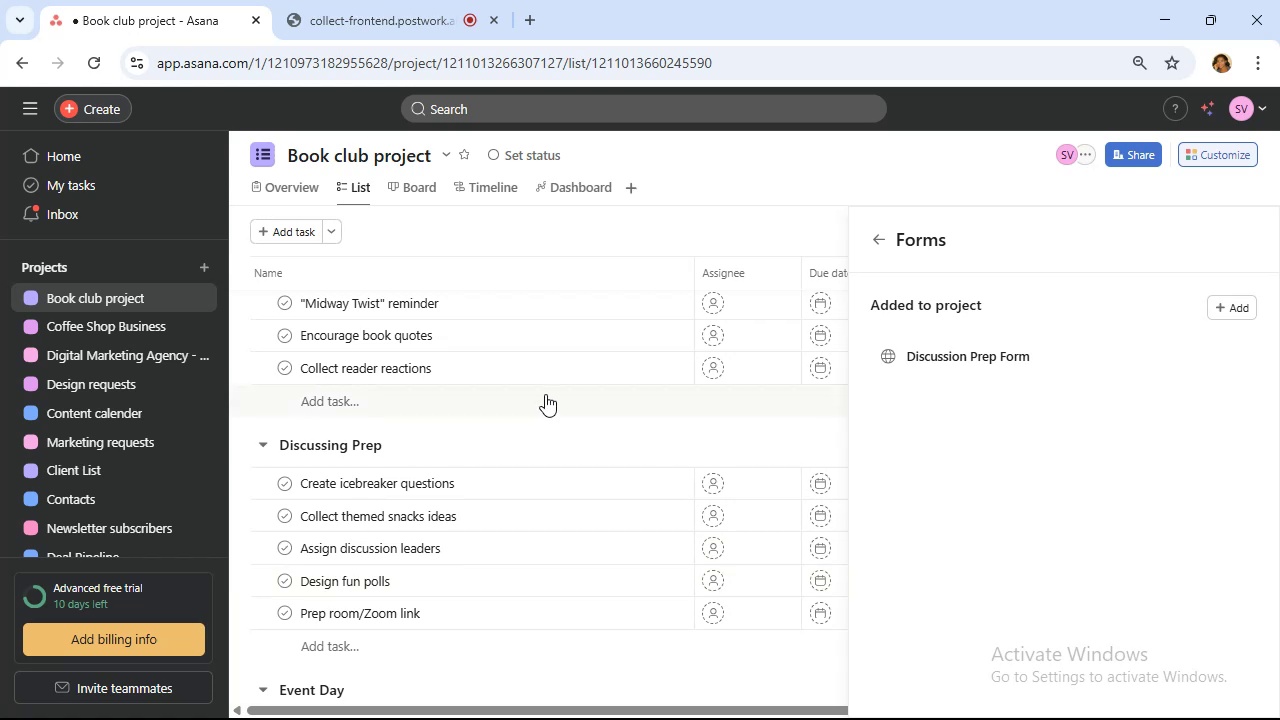 
left_click([558, 476])
 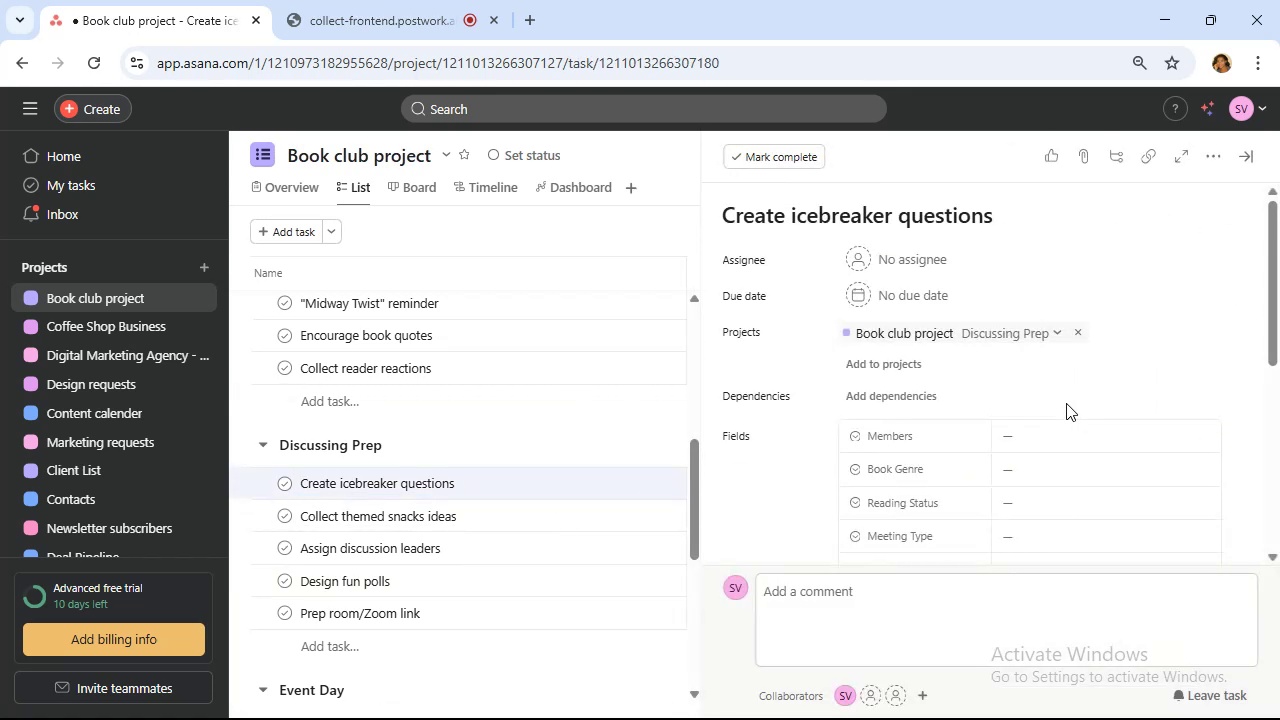 
scroll: coordinate [1066, 402], scroll_direction: down, amount: 2.0
 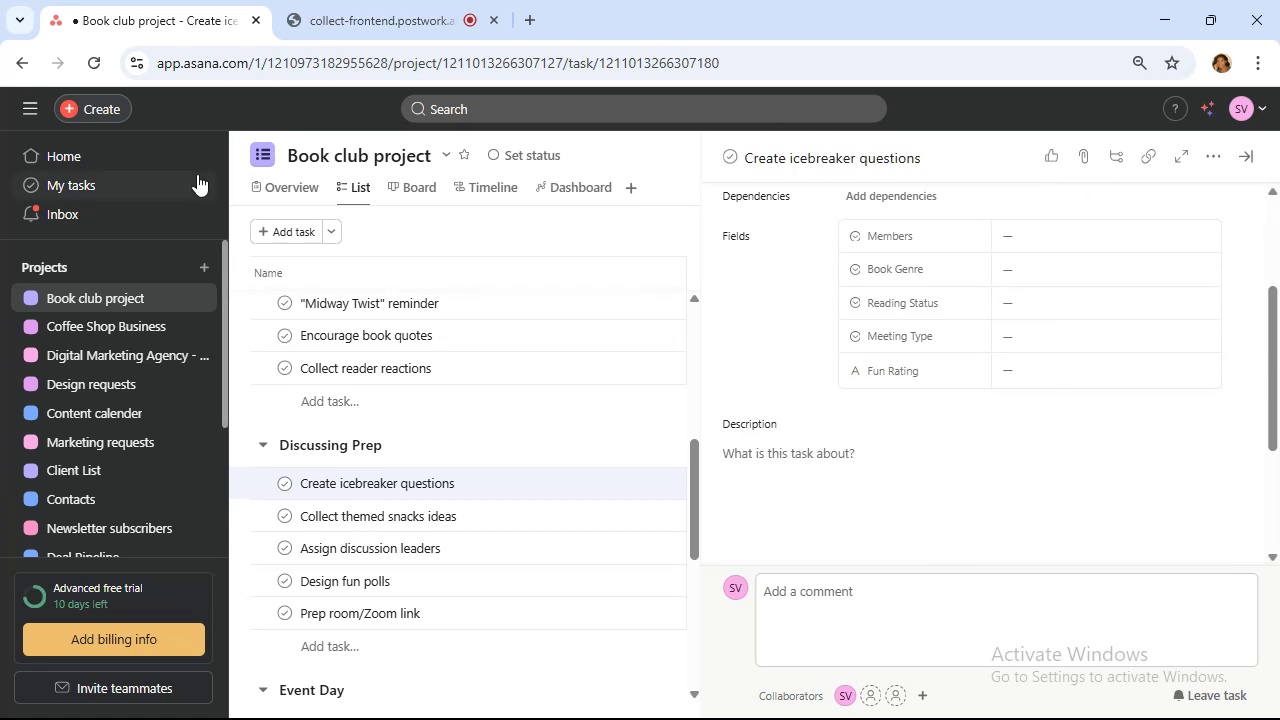 
left_click([338, 237])
 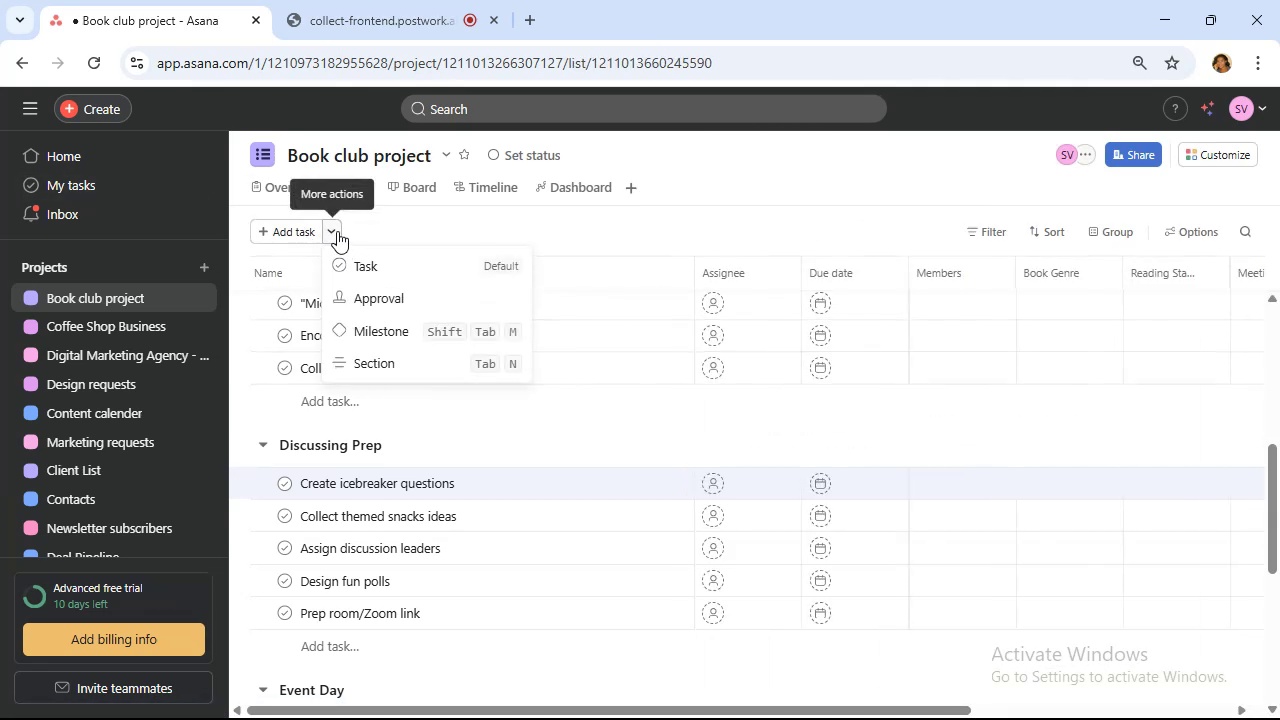 
wait(6.57)
 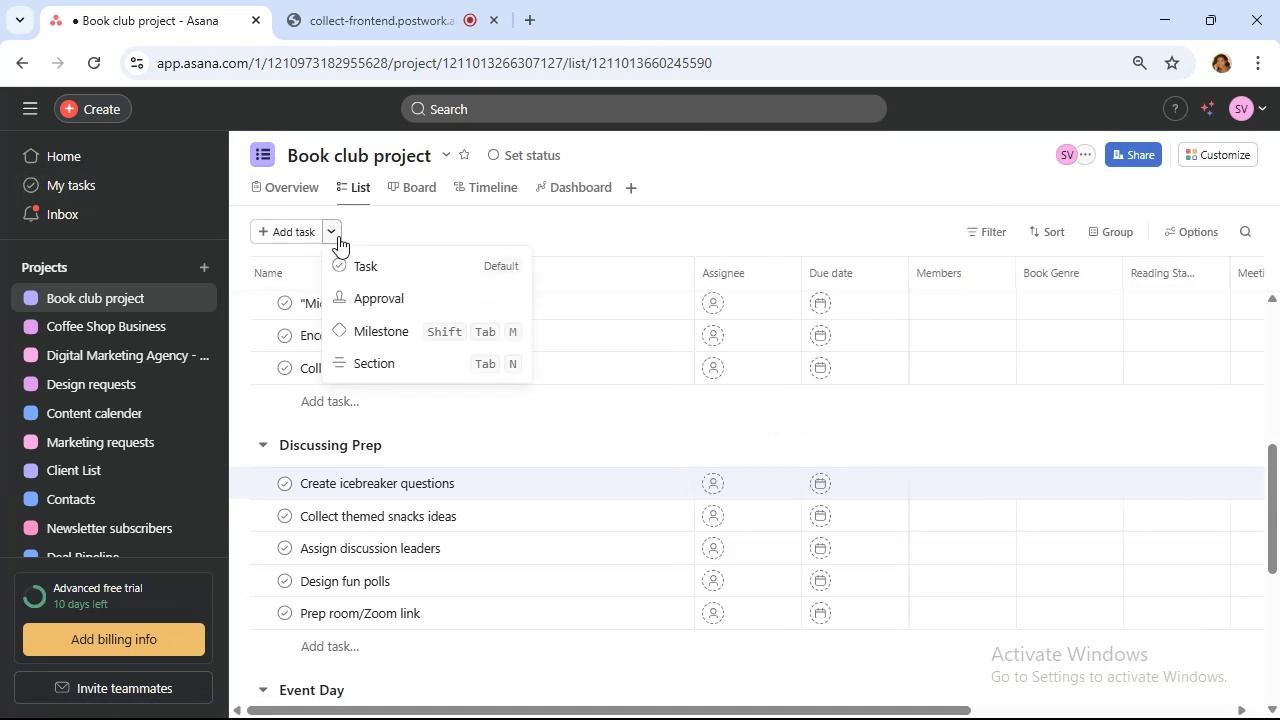 
left_click([420, 221])
 